 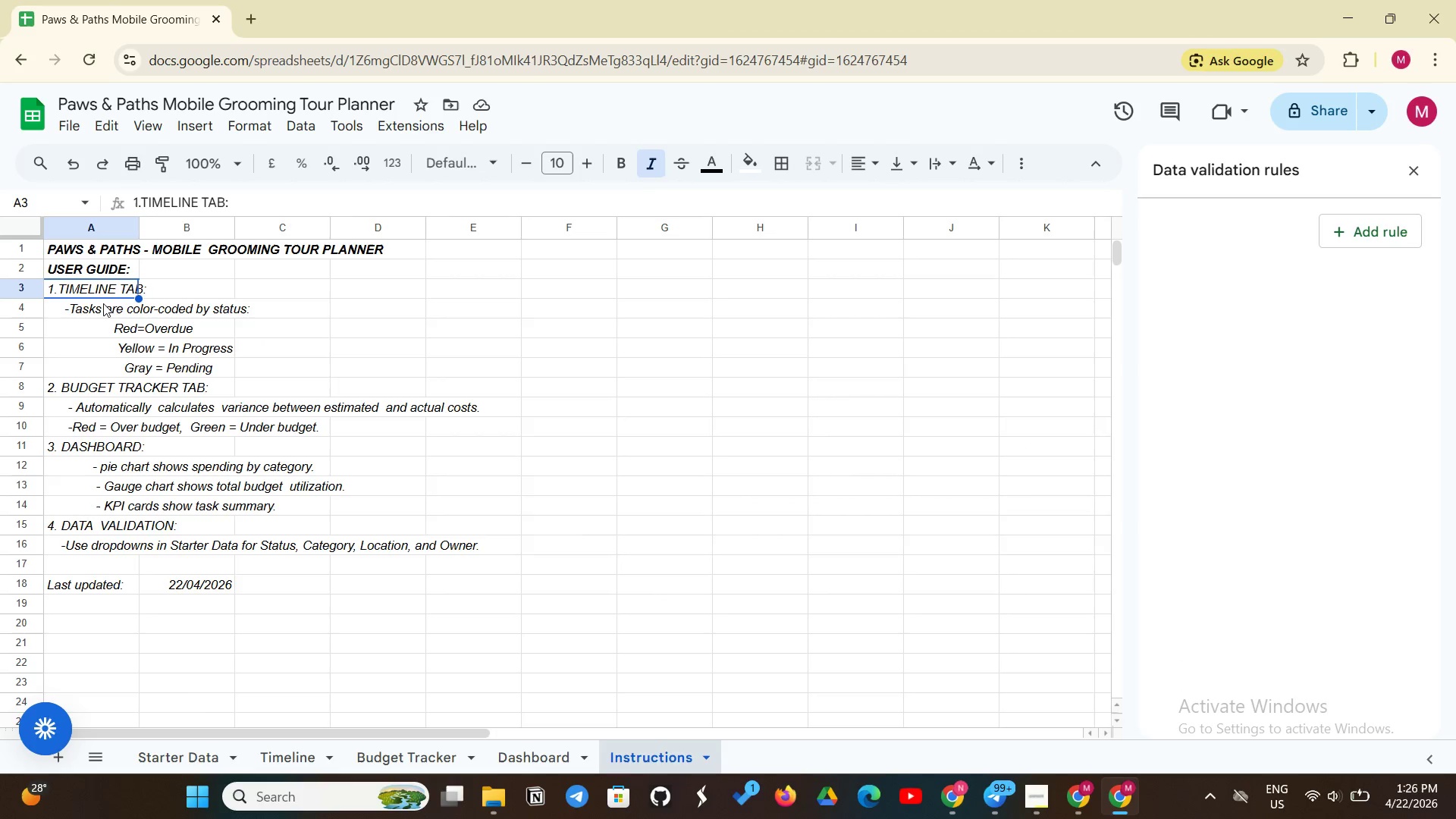 
left_click([94, 252])
 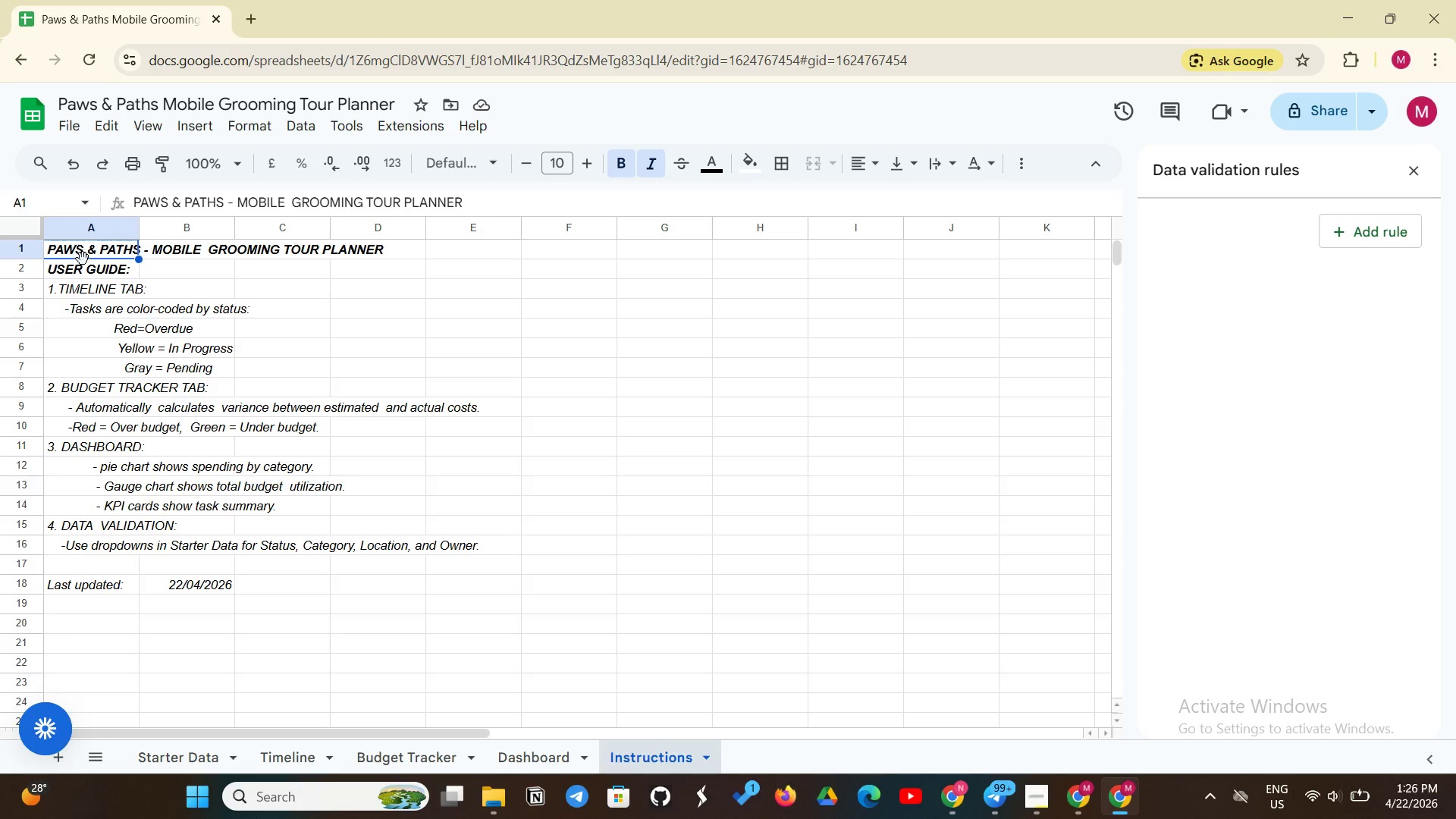 
left_click_drag(start_coordinate=[83, 259], to_coordinate=[405, 246])
 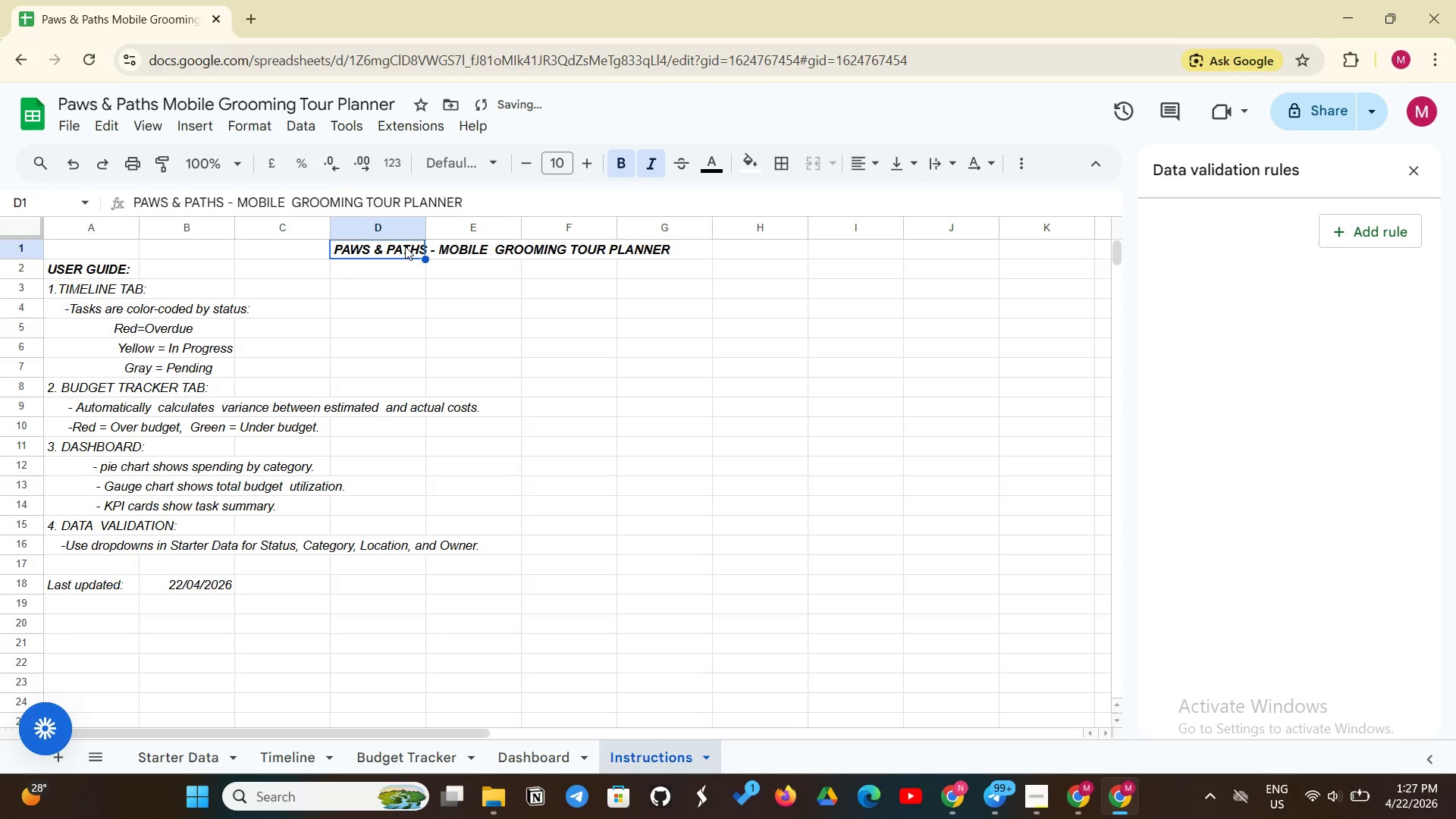 
key(Control+Z)
 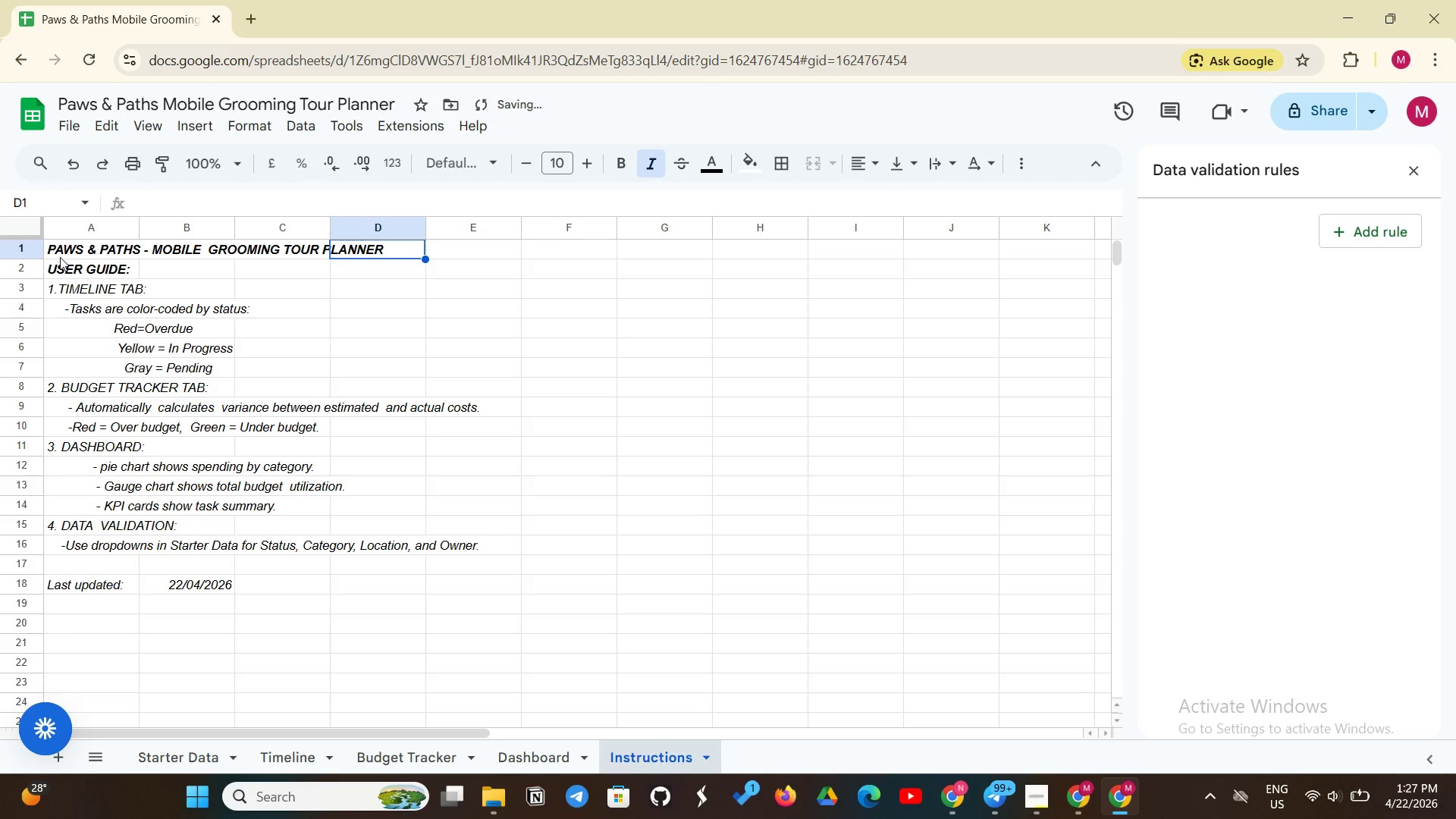 
left_click_drag(start_coordinate=[71, 253], to_coordinate=[481, 246])
 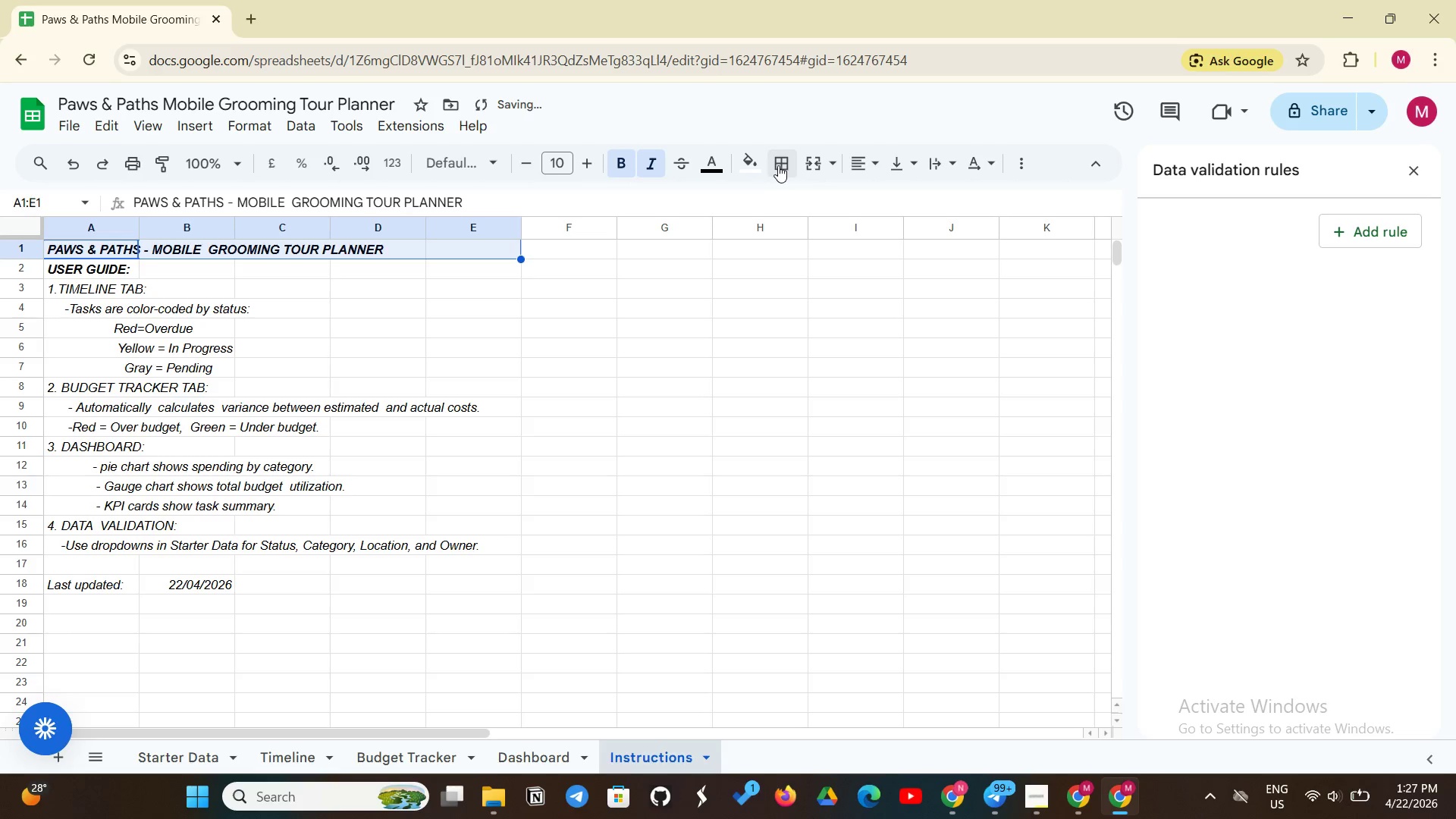 
left_click([809, 160])
 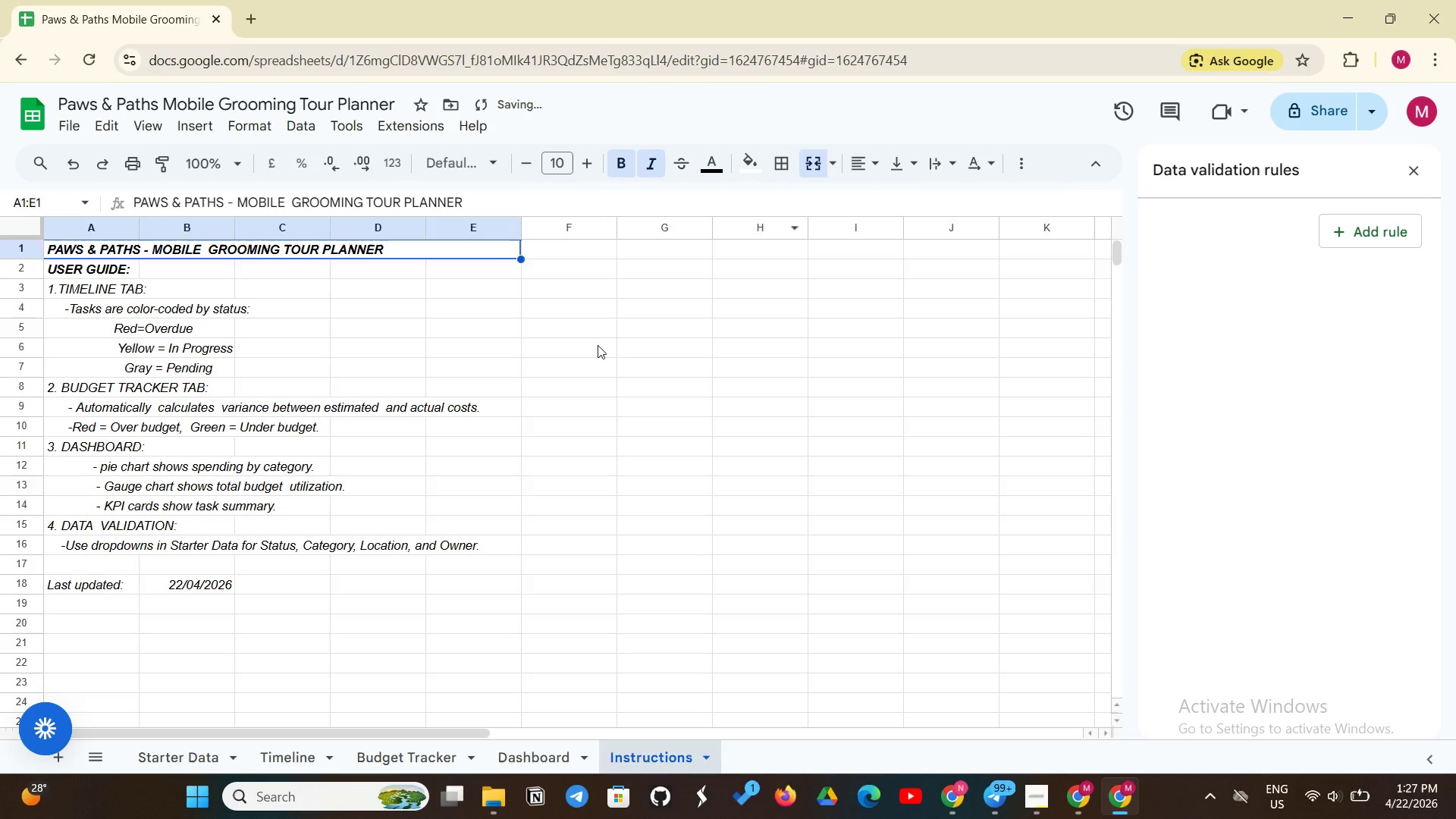 
left_click([598, 345])
 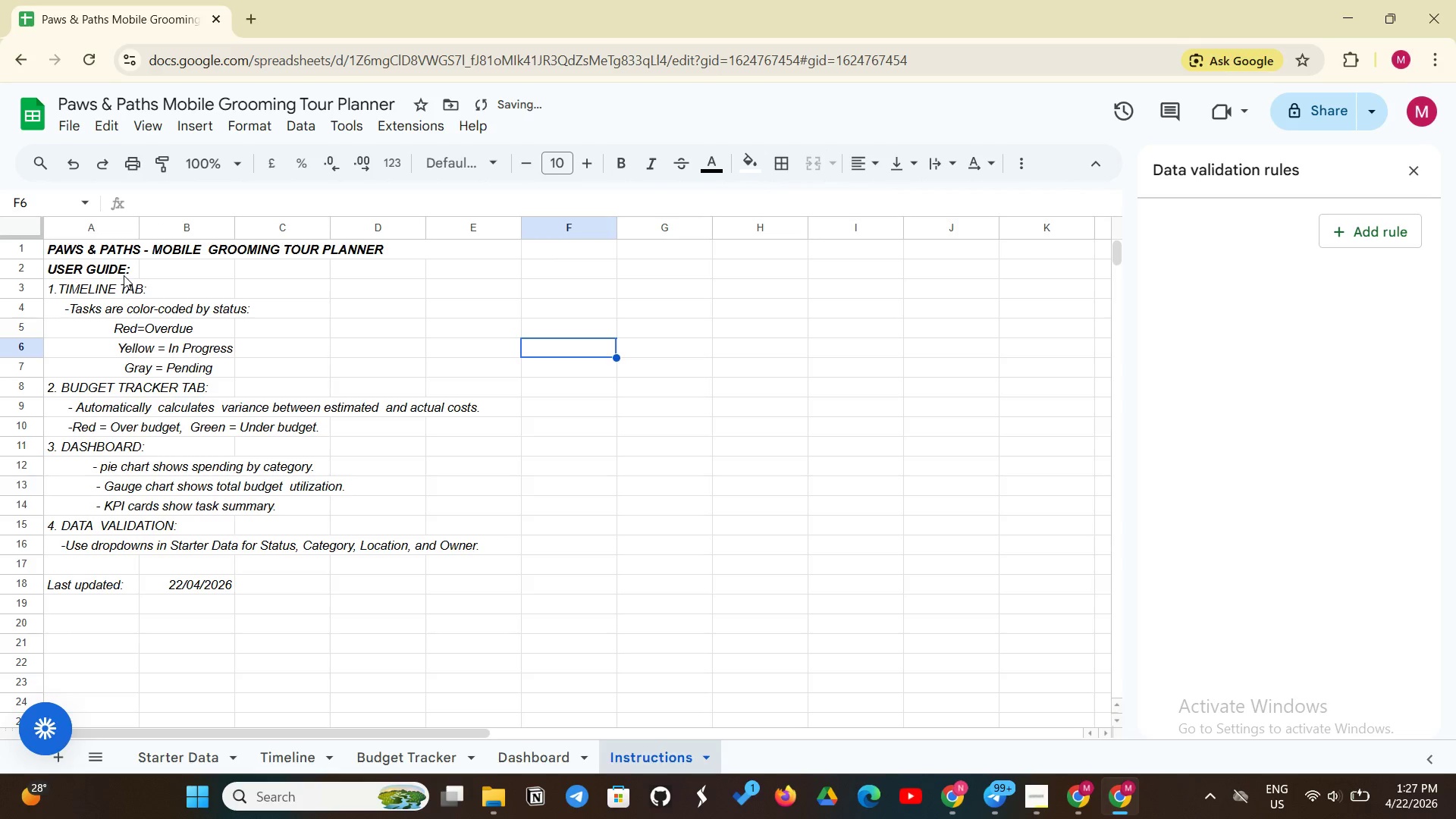 
left_click([124, 275])
 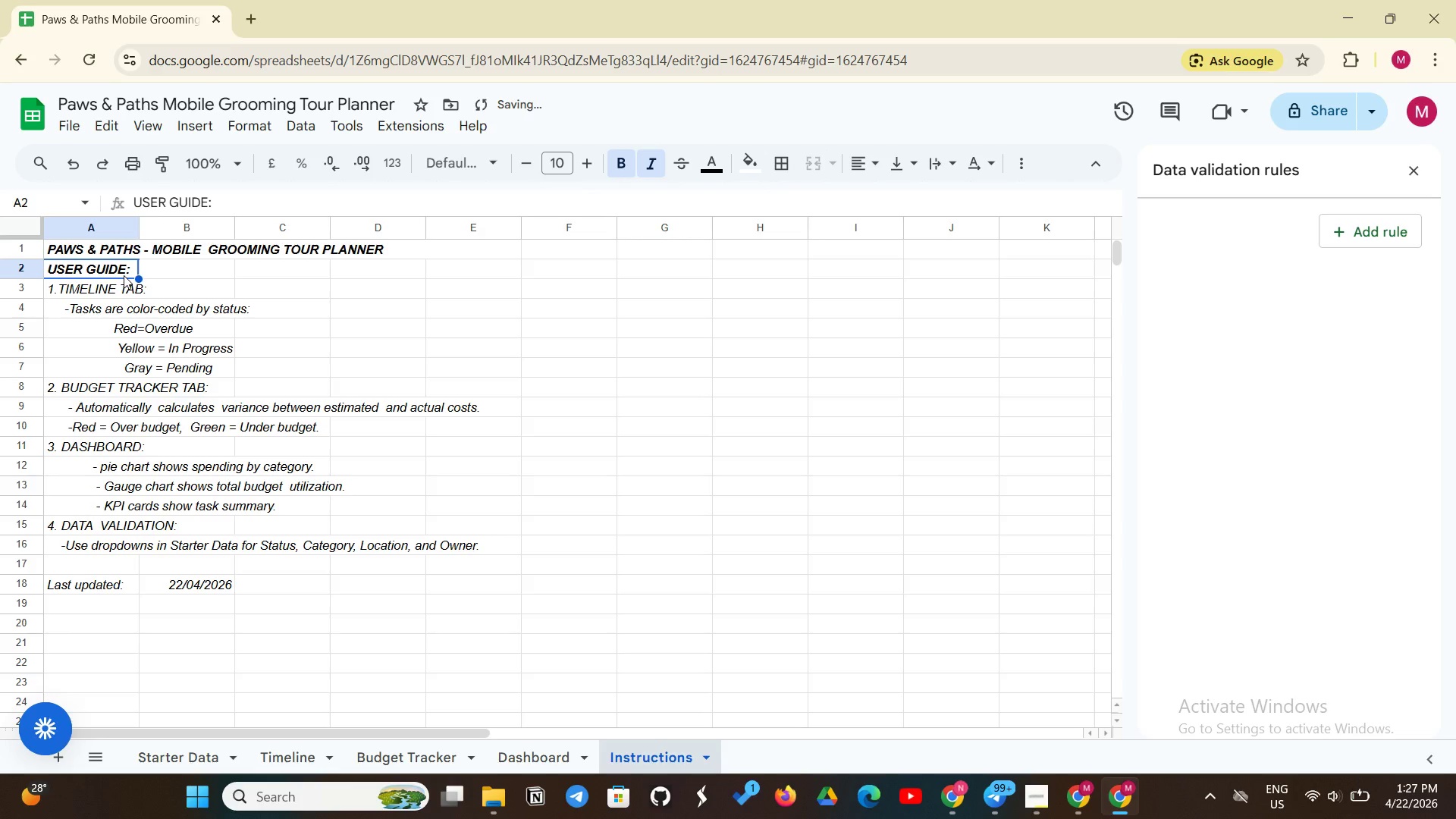 
left_click_drag(start_coordinate=[124, 275], to_coordinate=[441, 255])
 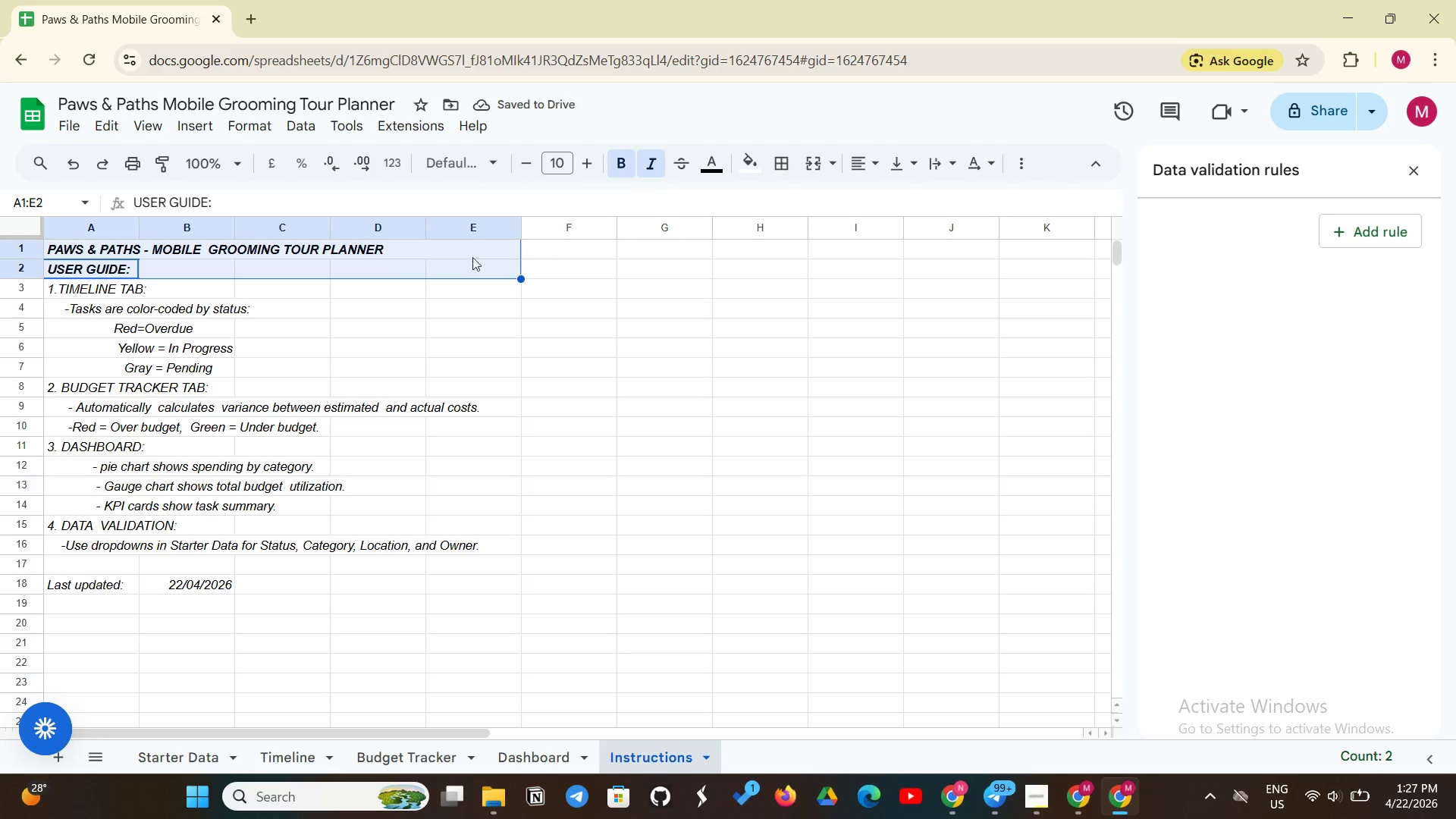 
left_click([472, 265])
 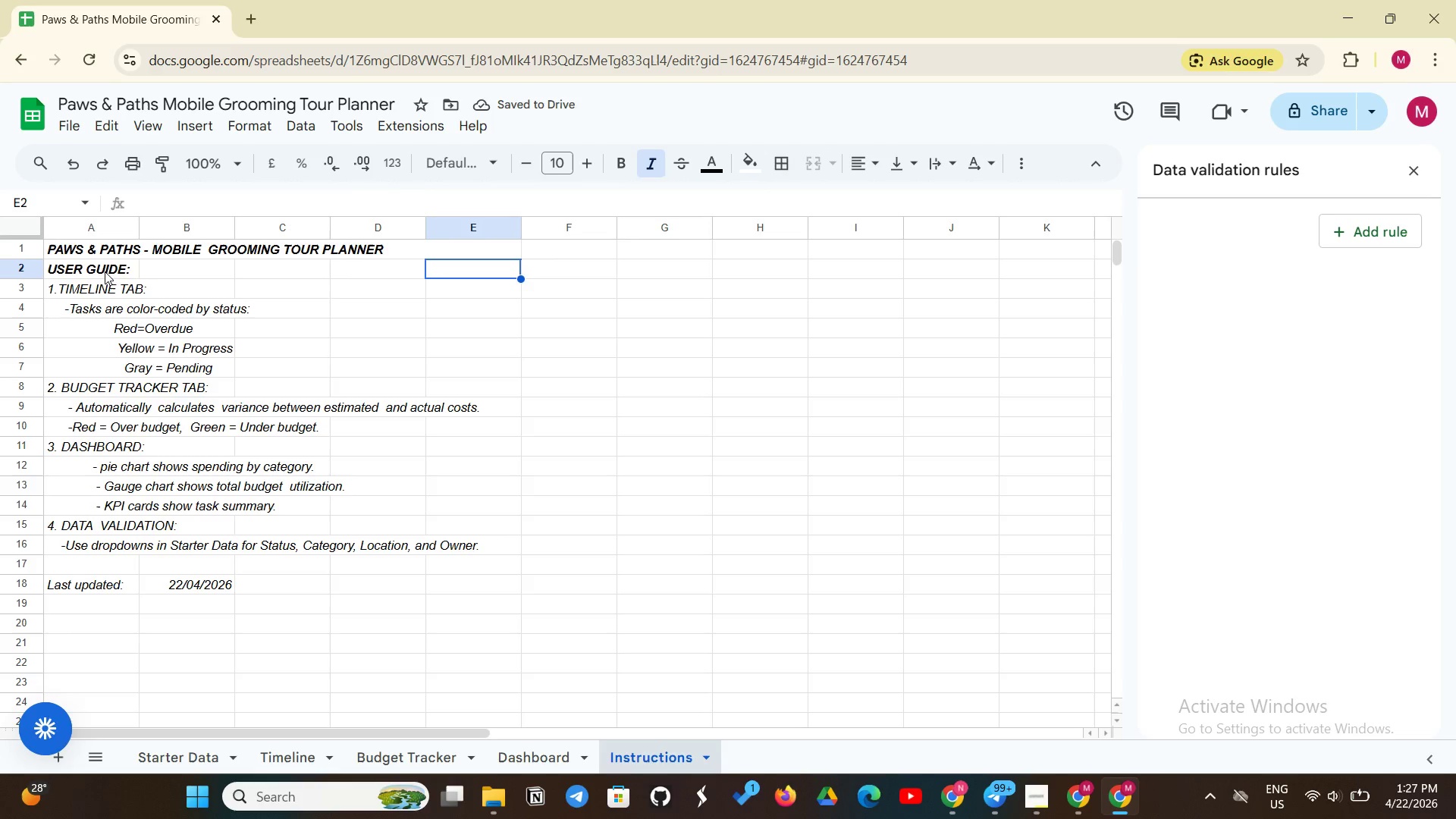 
left_click_drag(start_coordinate=[108, 270], to_coordinate=[469, 270])
 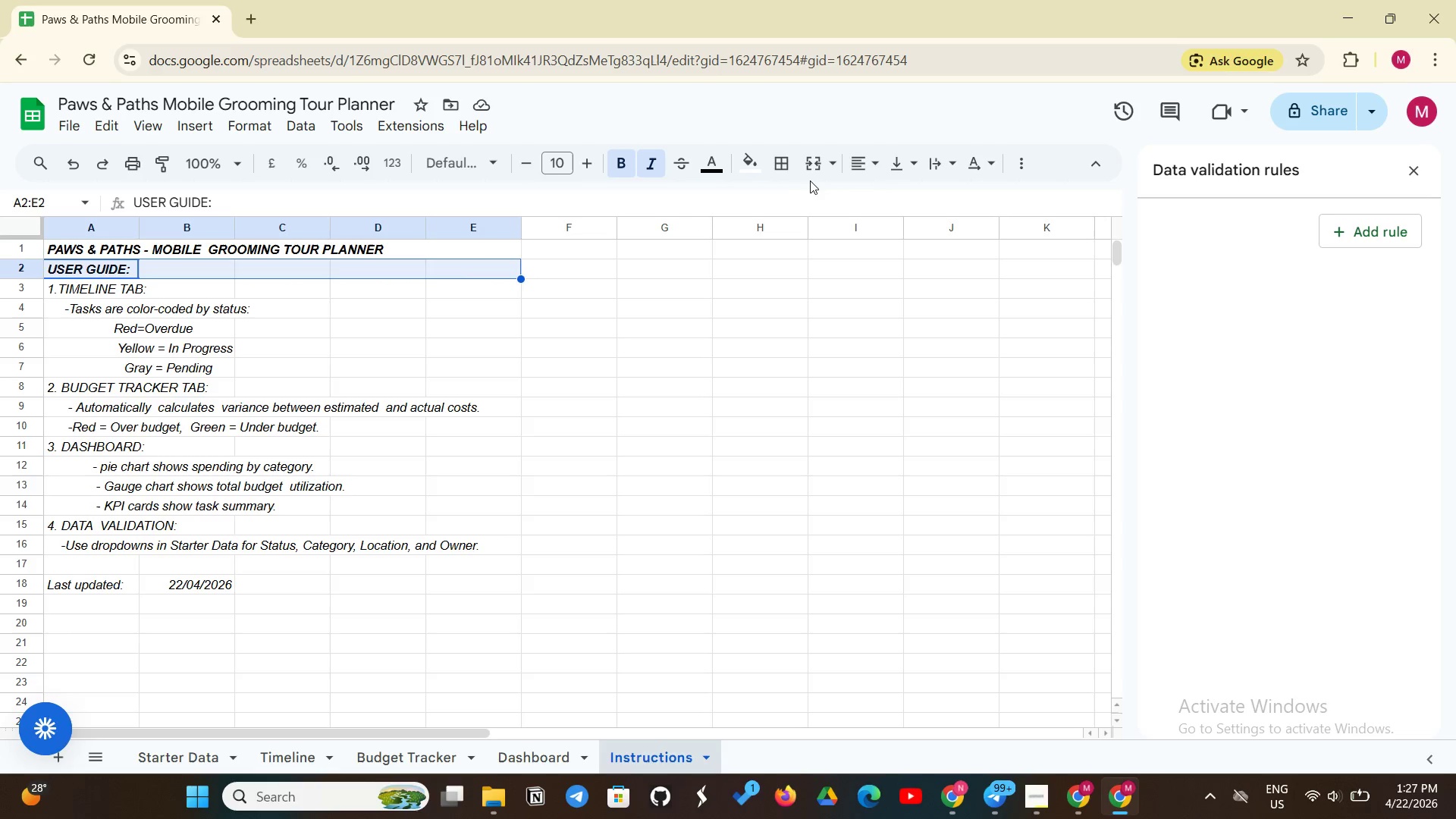 
left_click([814, 171])
 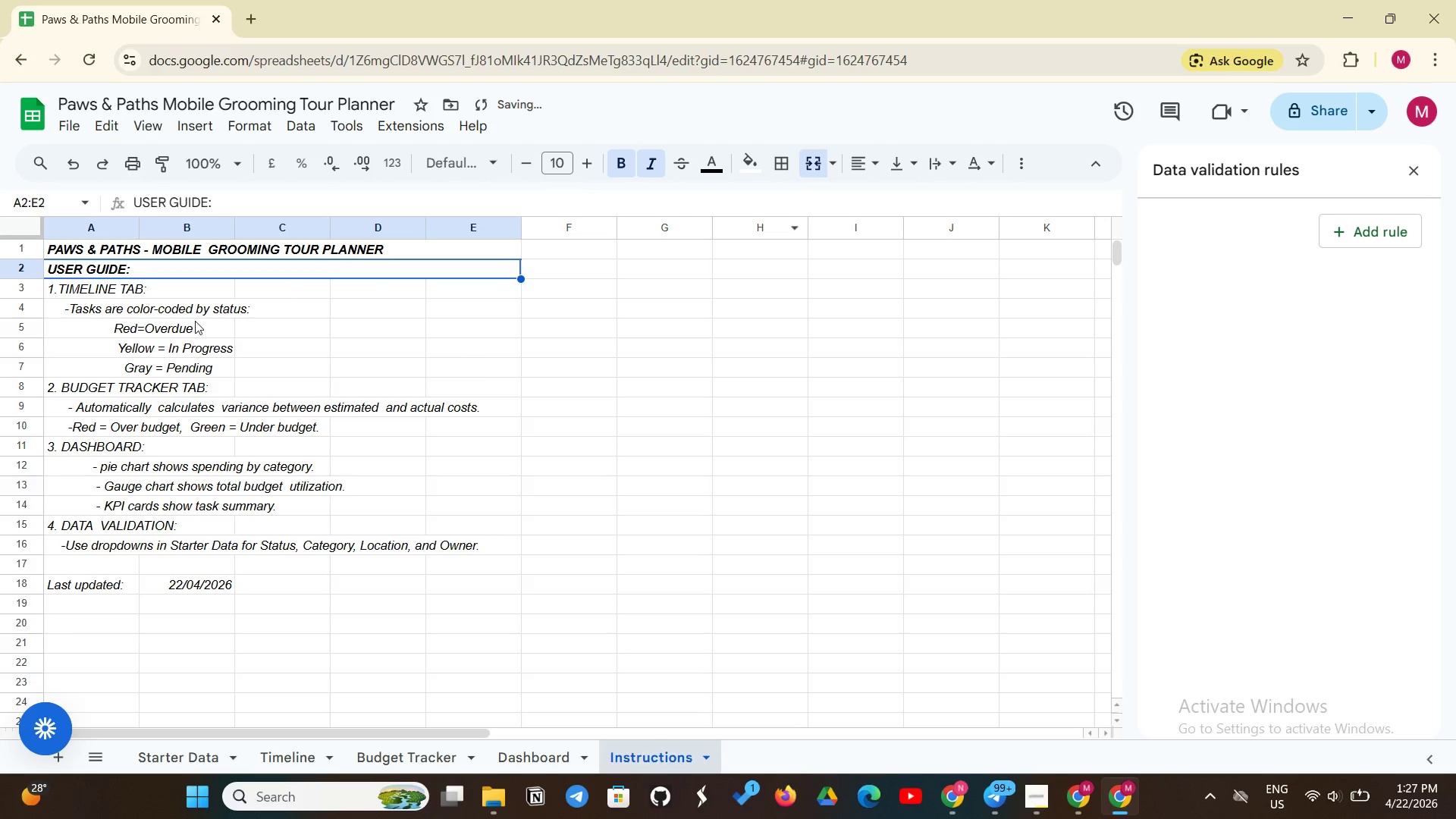 
left_click([125, 293])
 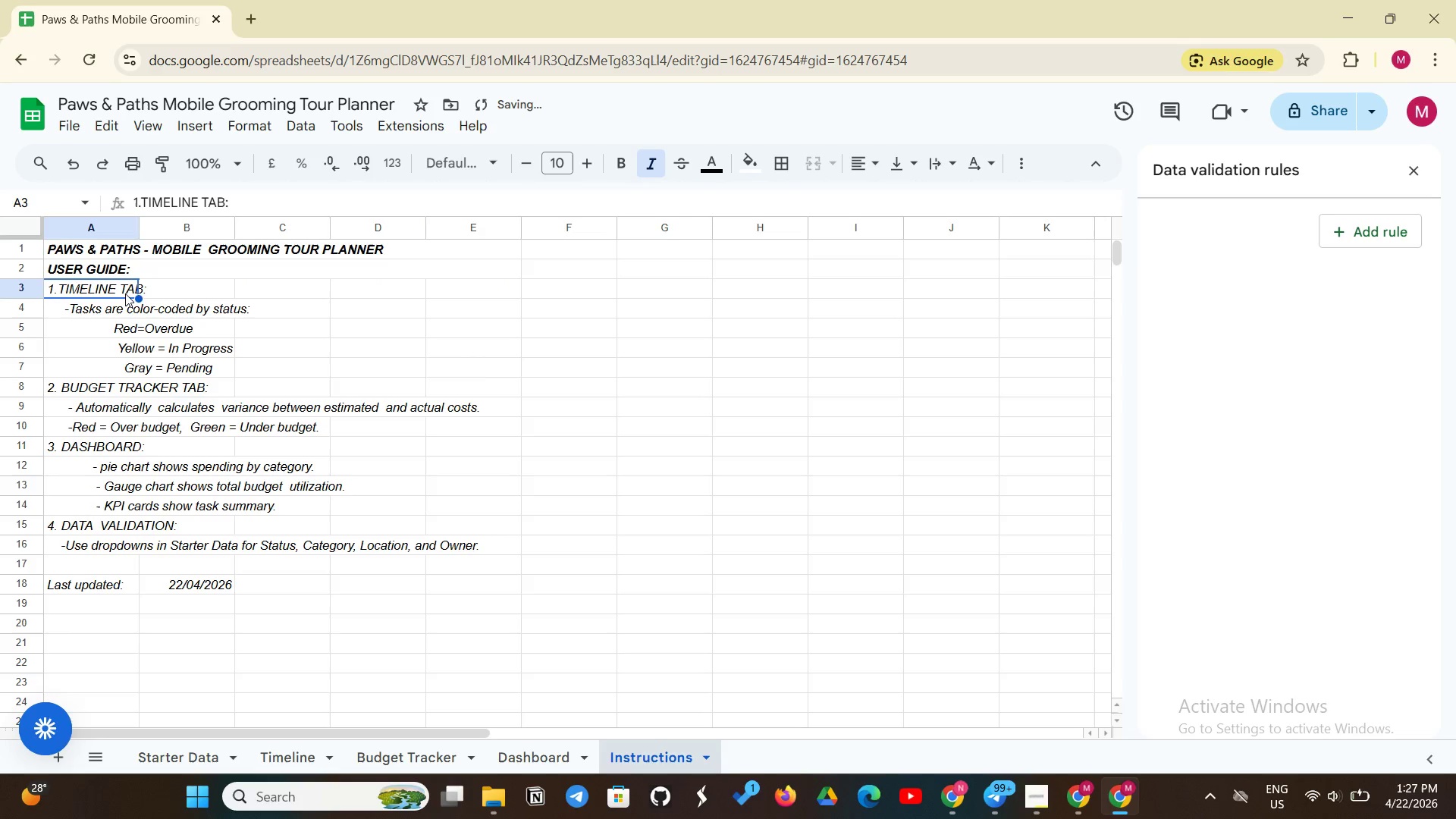 
left_click_drag(start_coordinate=[125, 293], to_coordinate=[434, 283])
 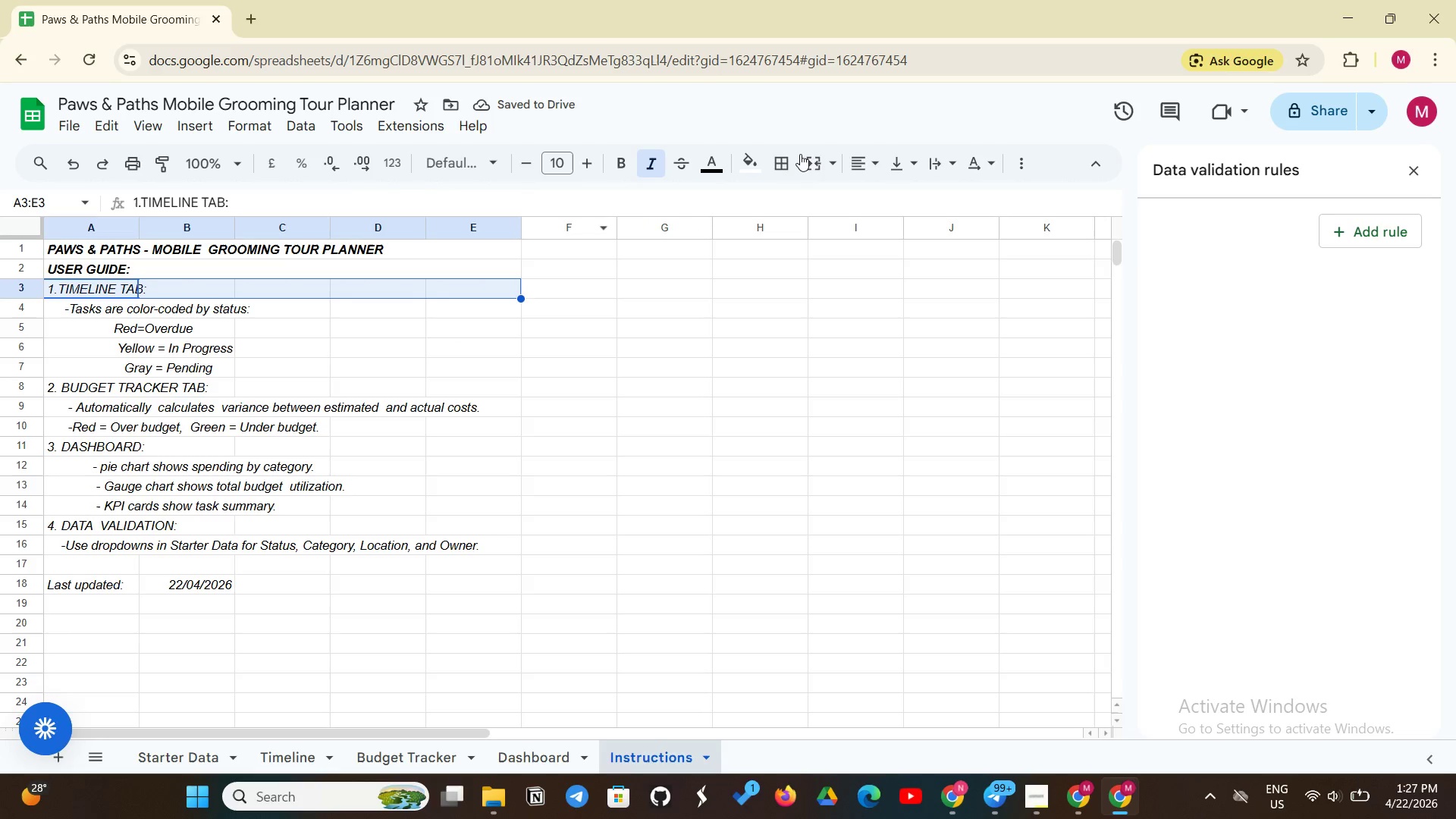 
left_click([804, 154])
 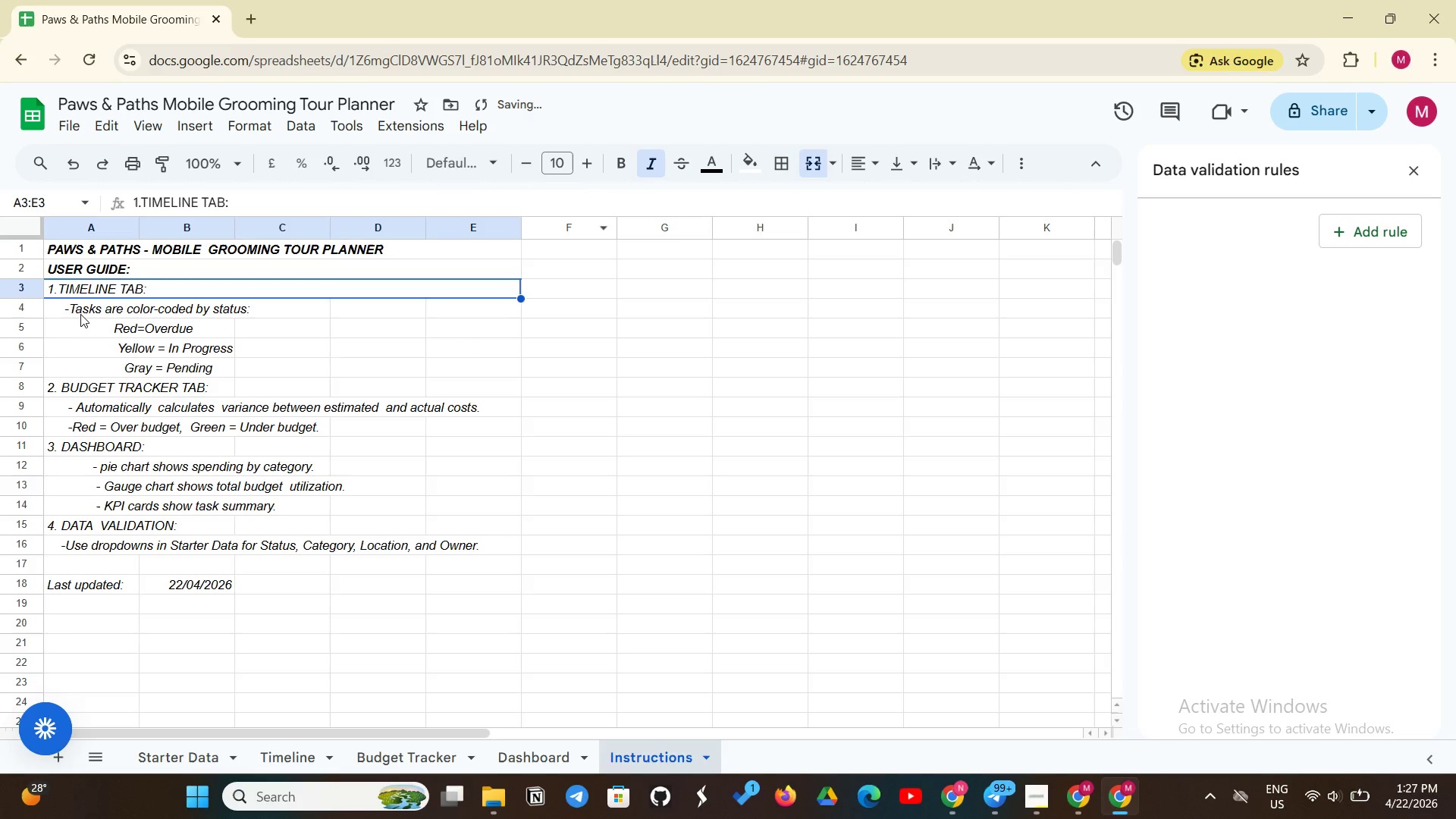 
left_click_drag(start_coordinate=[81, 313], to_coordinate=[487, 307])
 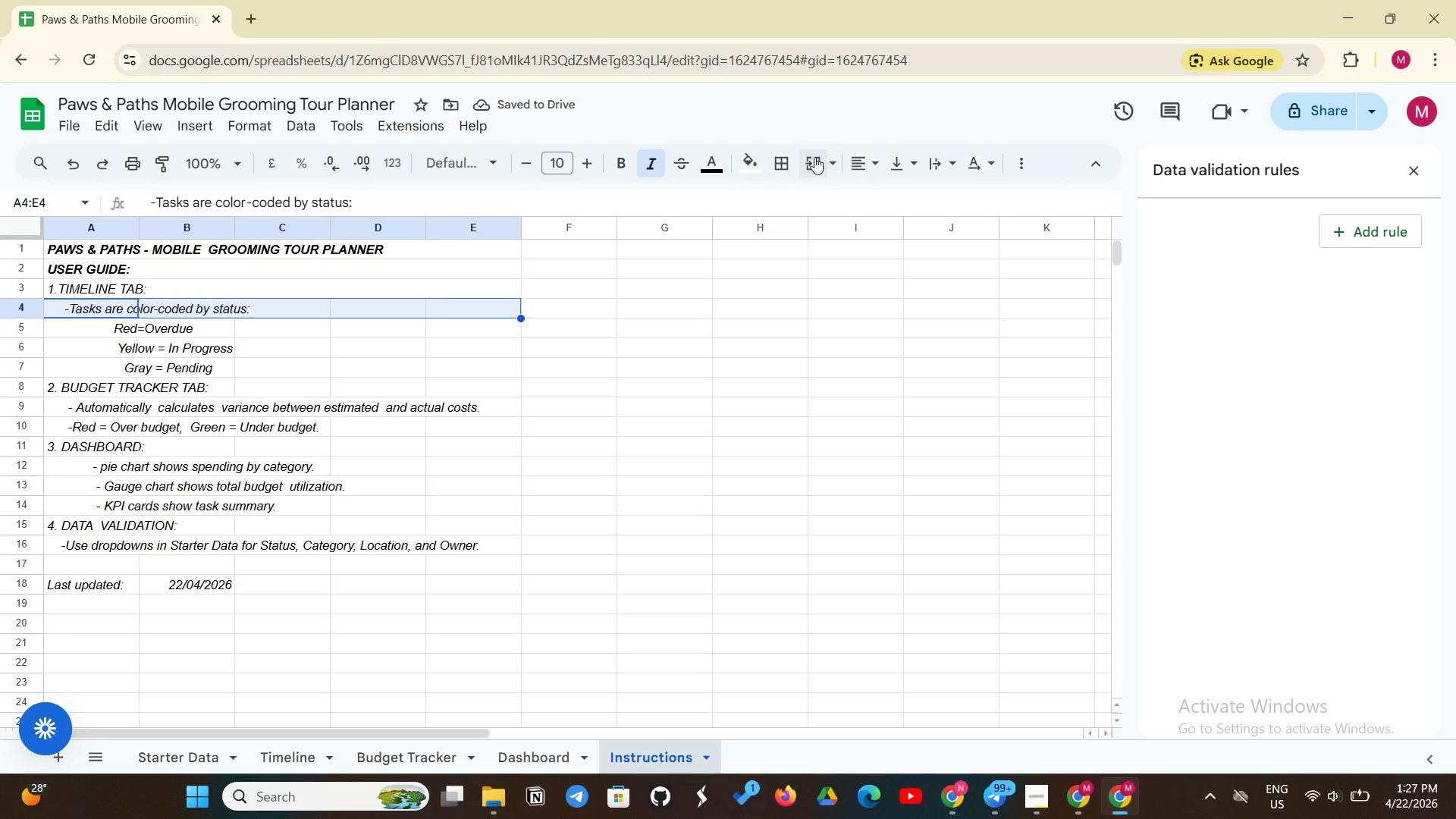 
left_click([810, 159])
 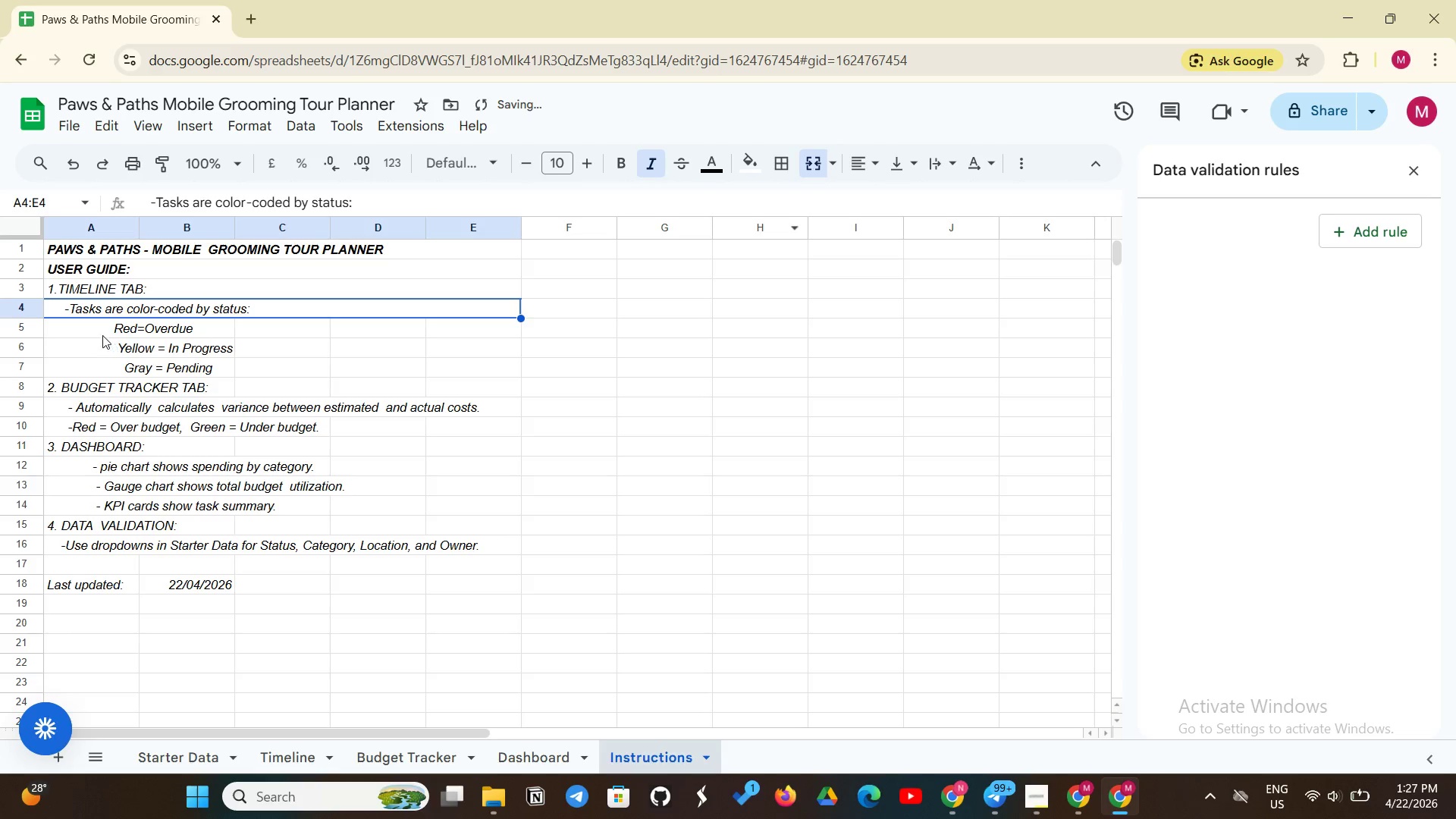 
left_click_drag(start_coordinate=[92, 333], to_coordinate=[513, 324])
 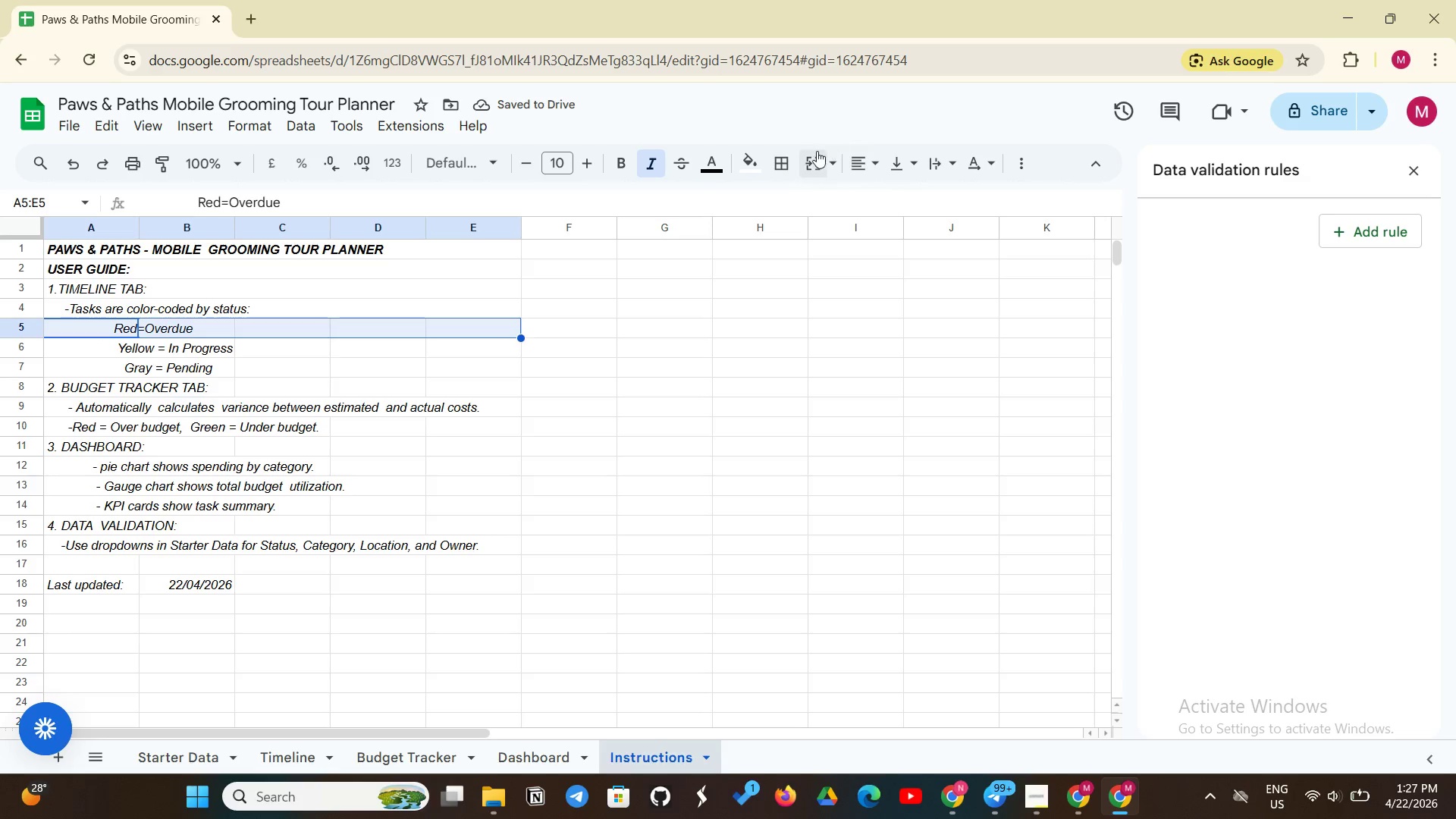 
left_click([812, 156])
 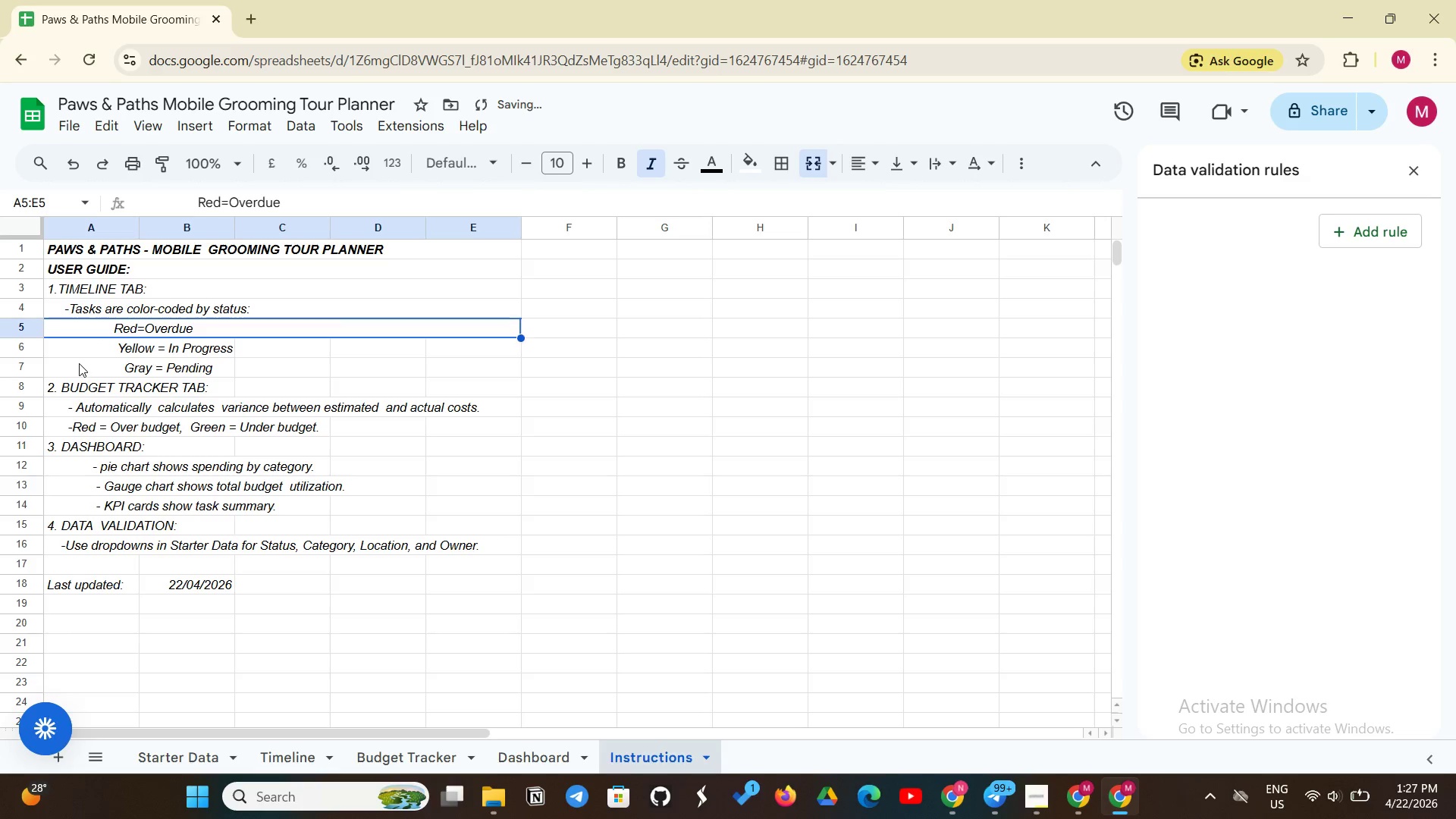 
left_click_drag(start_coordinate=[105, 350], to_coordinate=[480, 359])
 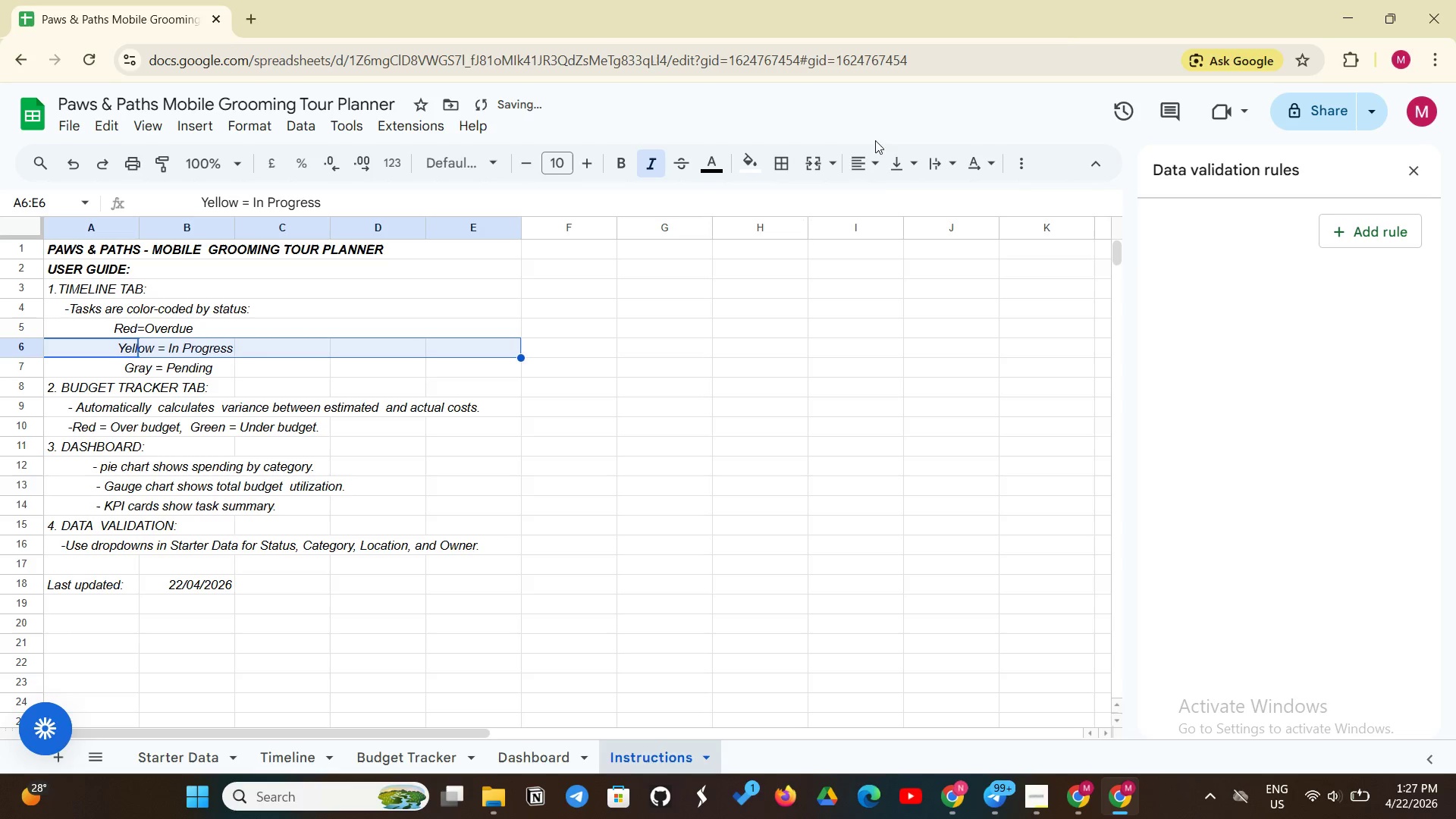 
left_click([809, 152])
 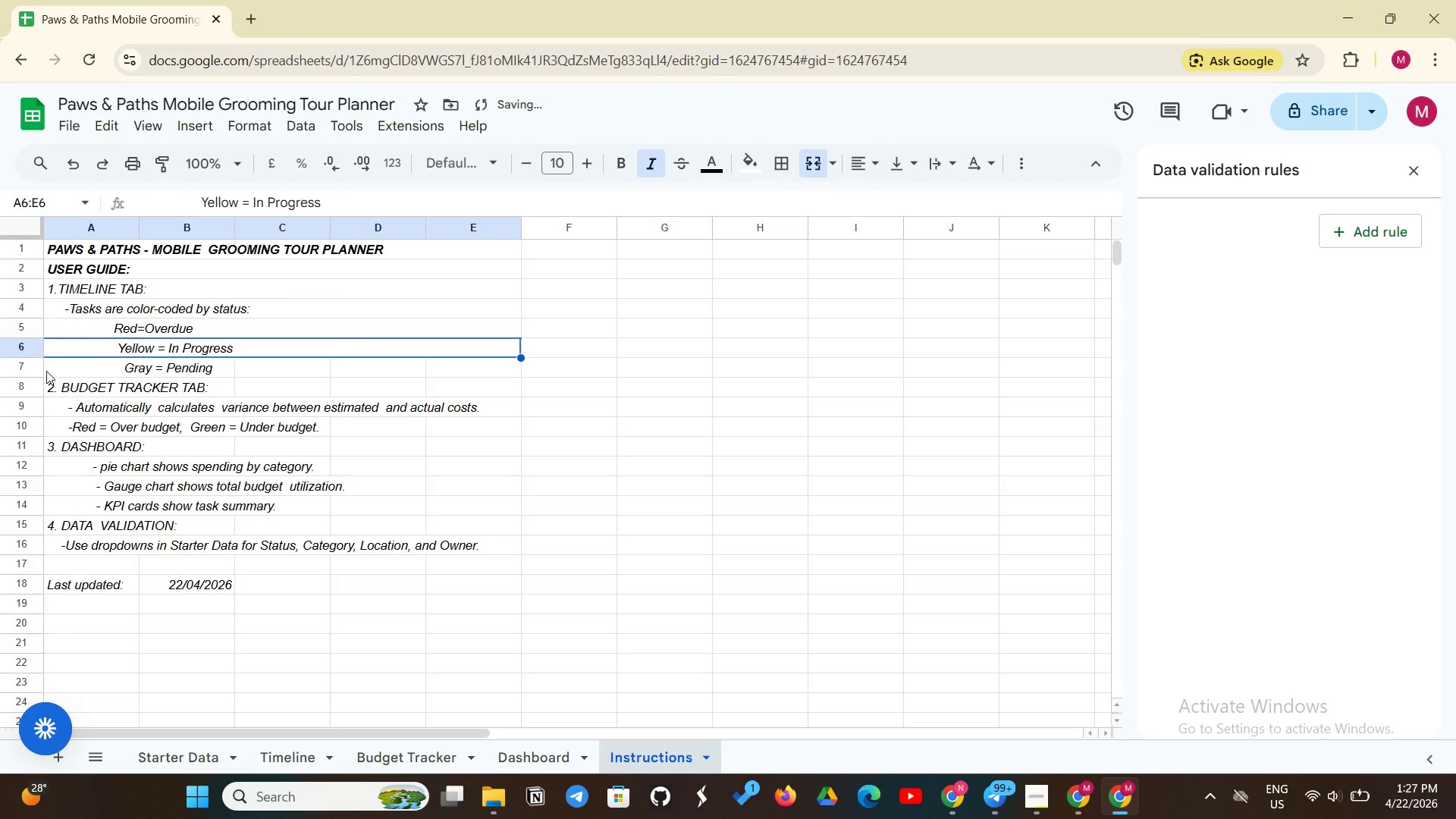 
left_click_drag(start_coordinate=[46, 371], to_coordinate=[476, 360])
 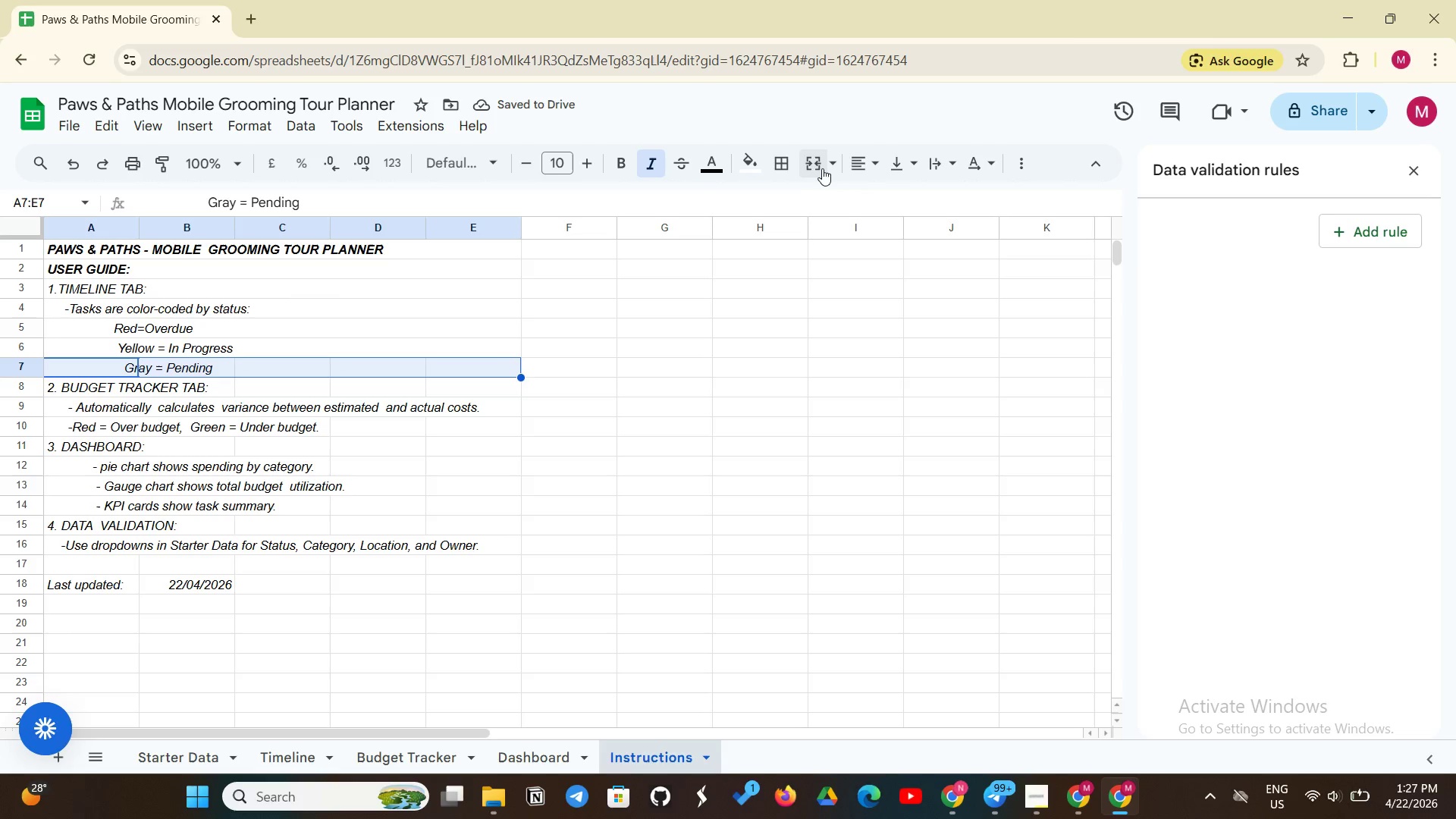 
left_click([822, 168])
 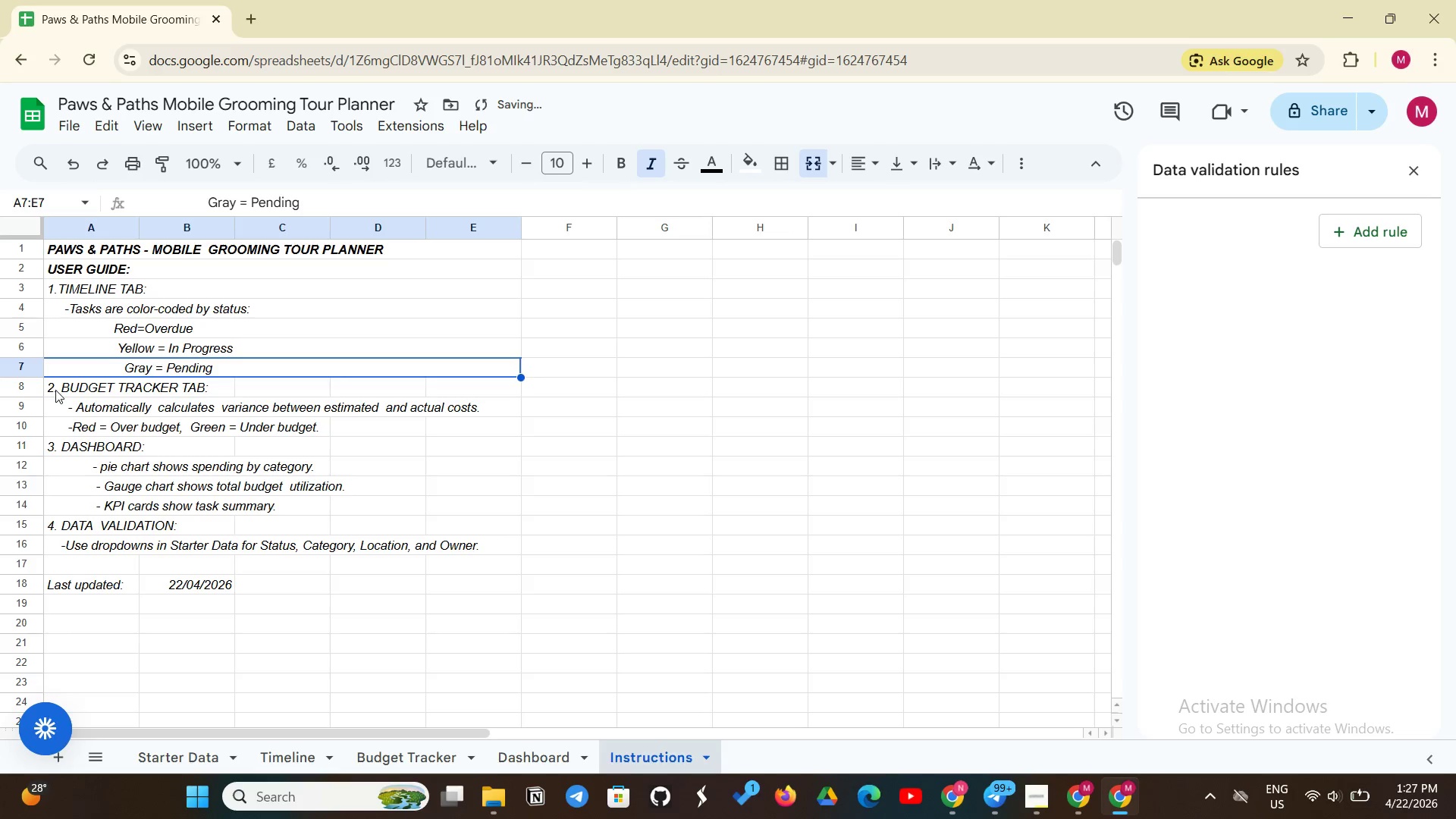 
left_click_drag(start_coordinate=[53, 391], to_coordinate=[511, 395])
 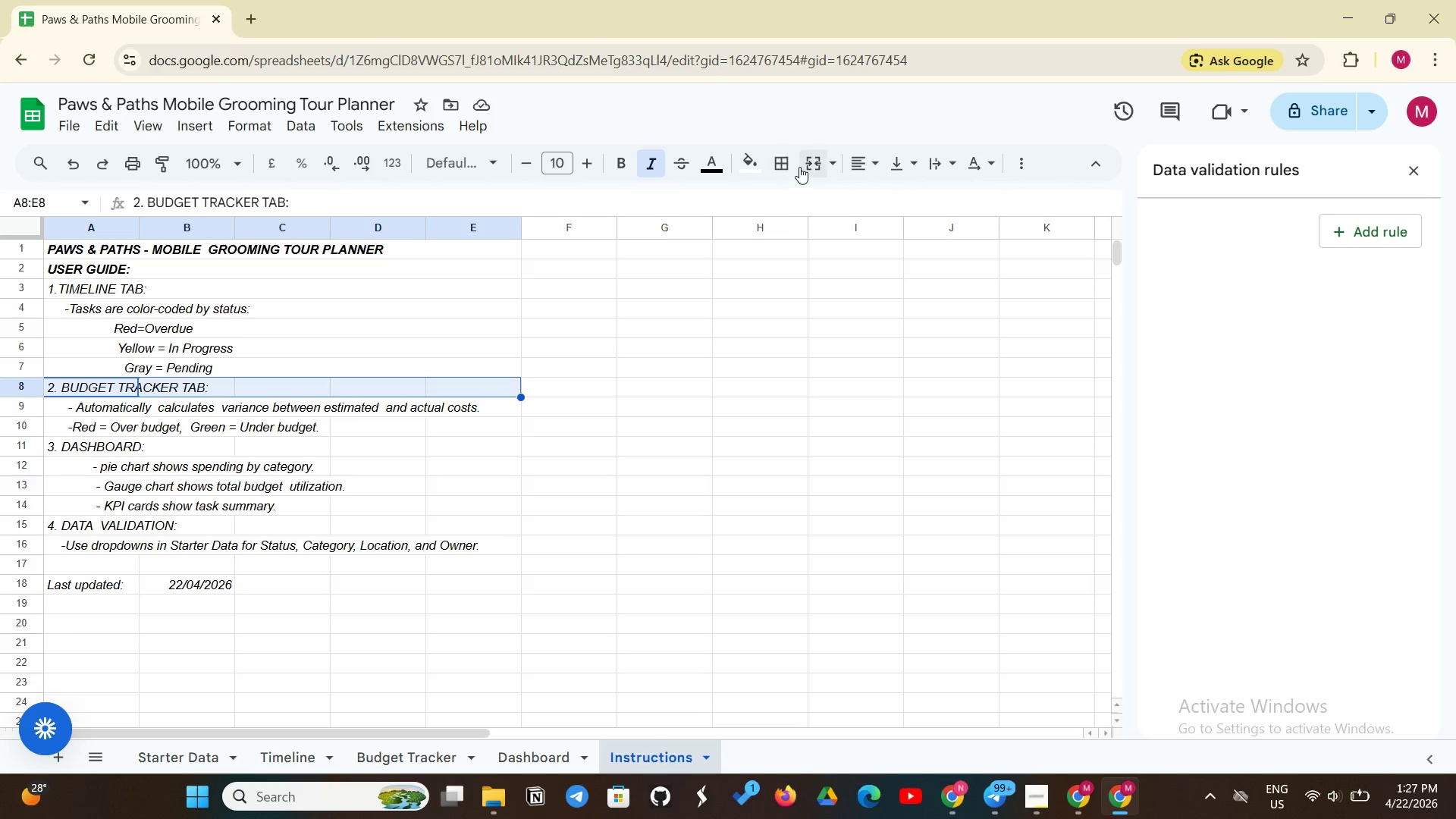 
left_click([802, 166])
 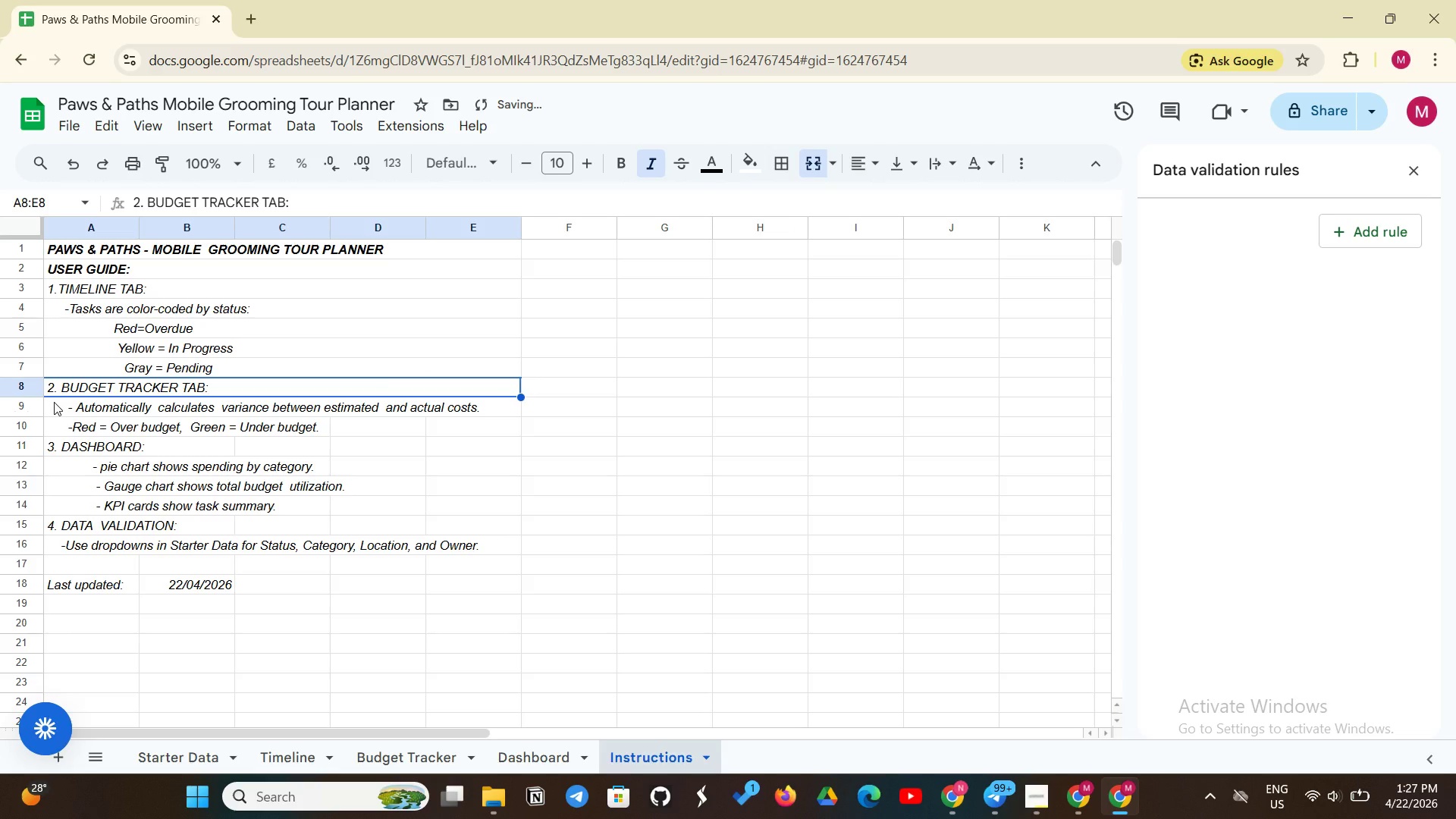 
left_click_drag(start_coordinate=[54, 405], to_coordinate=[431, 404])
 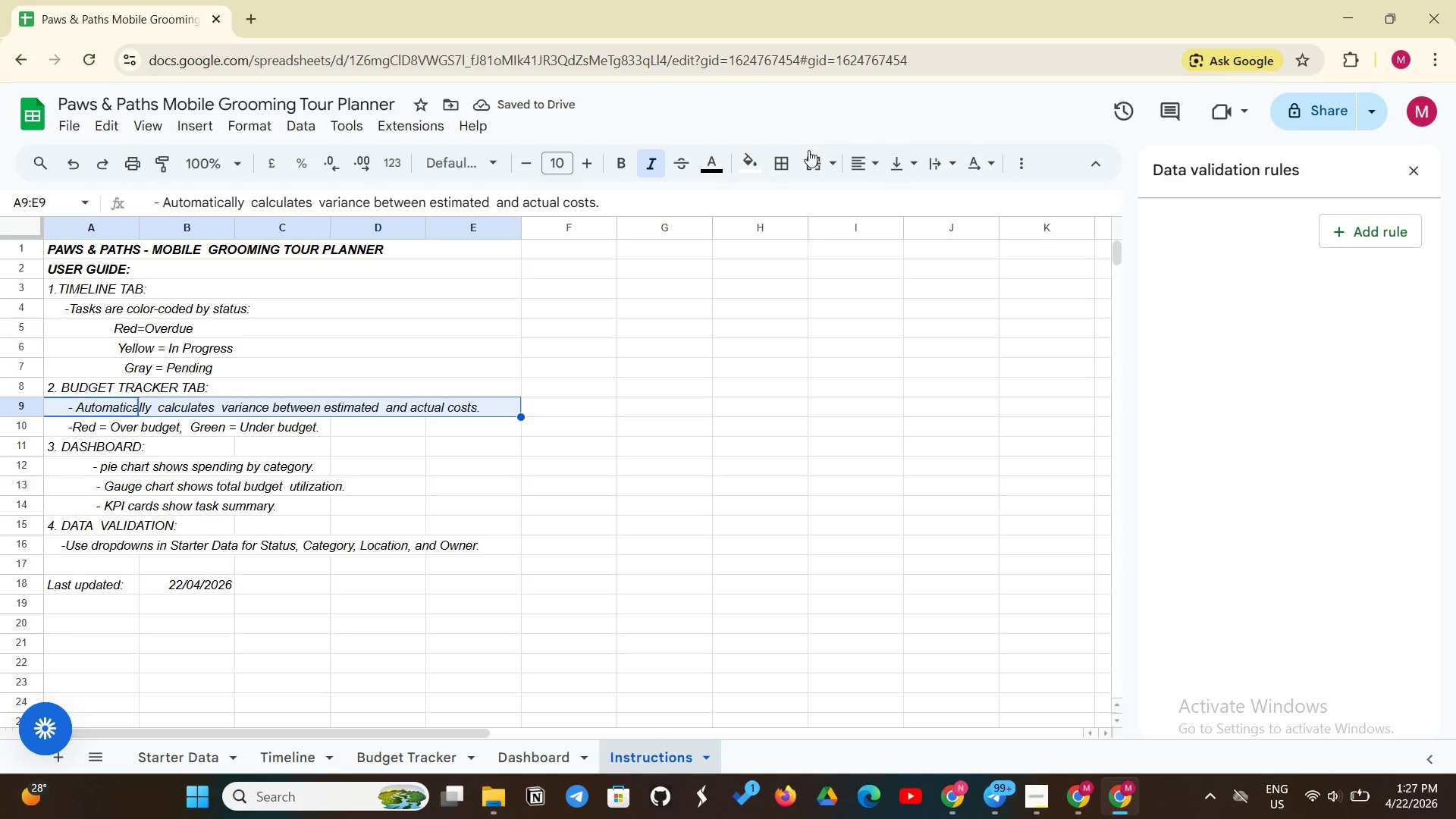 
left_click([810, 161])
 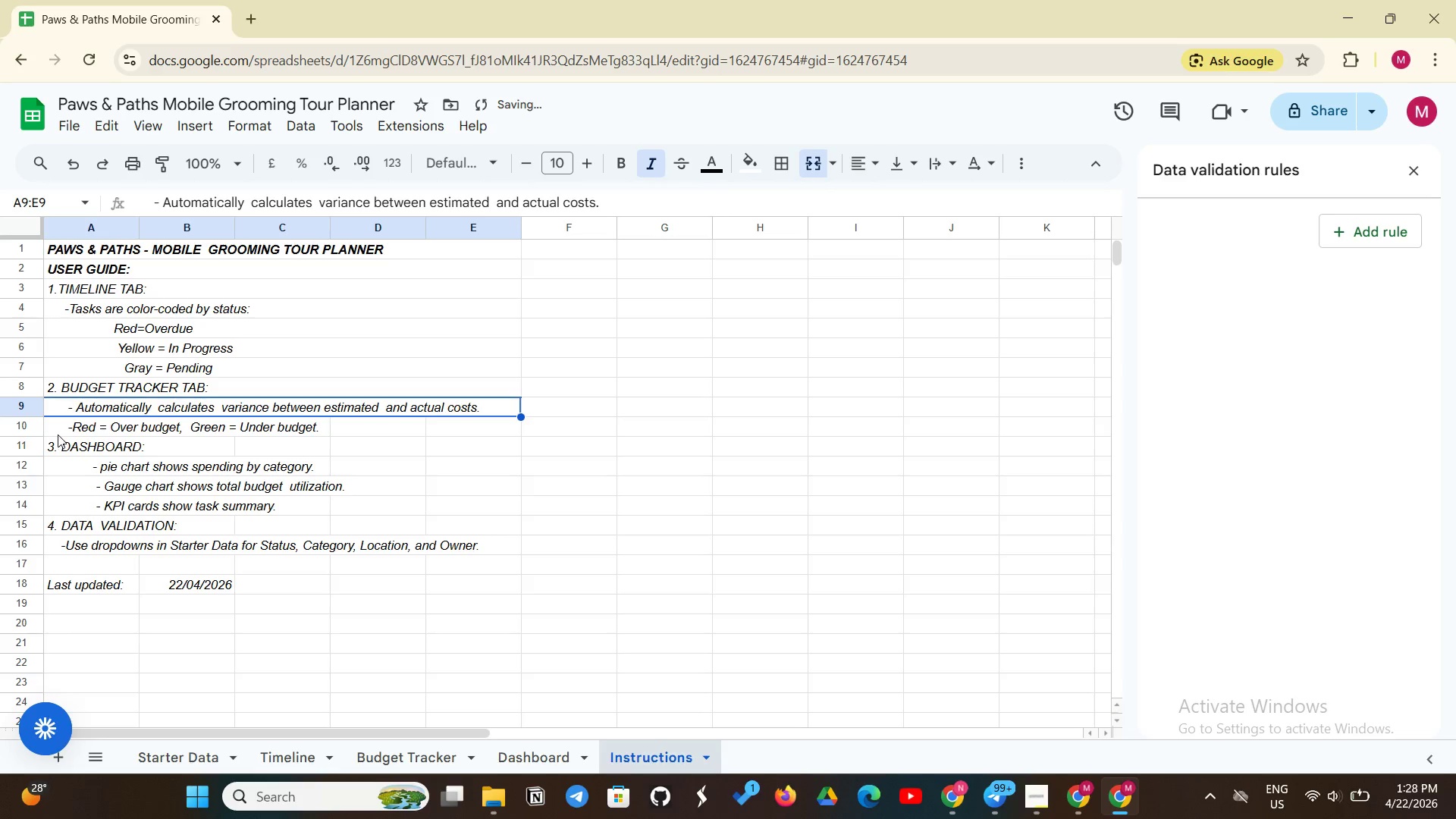 
left_click_drag(start_coordinate=[58, 435], to_coordinate=[441, 428])
 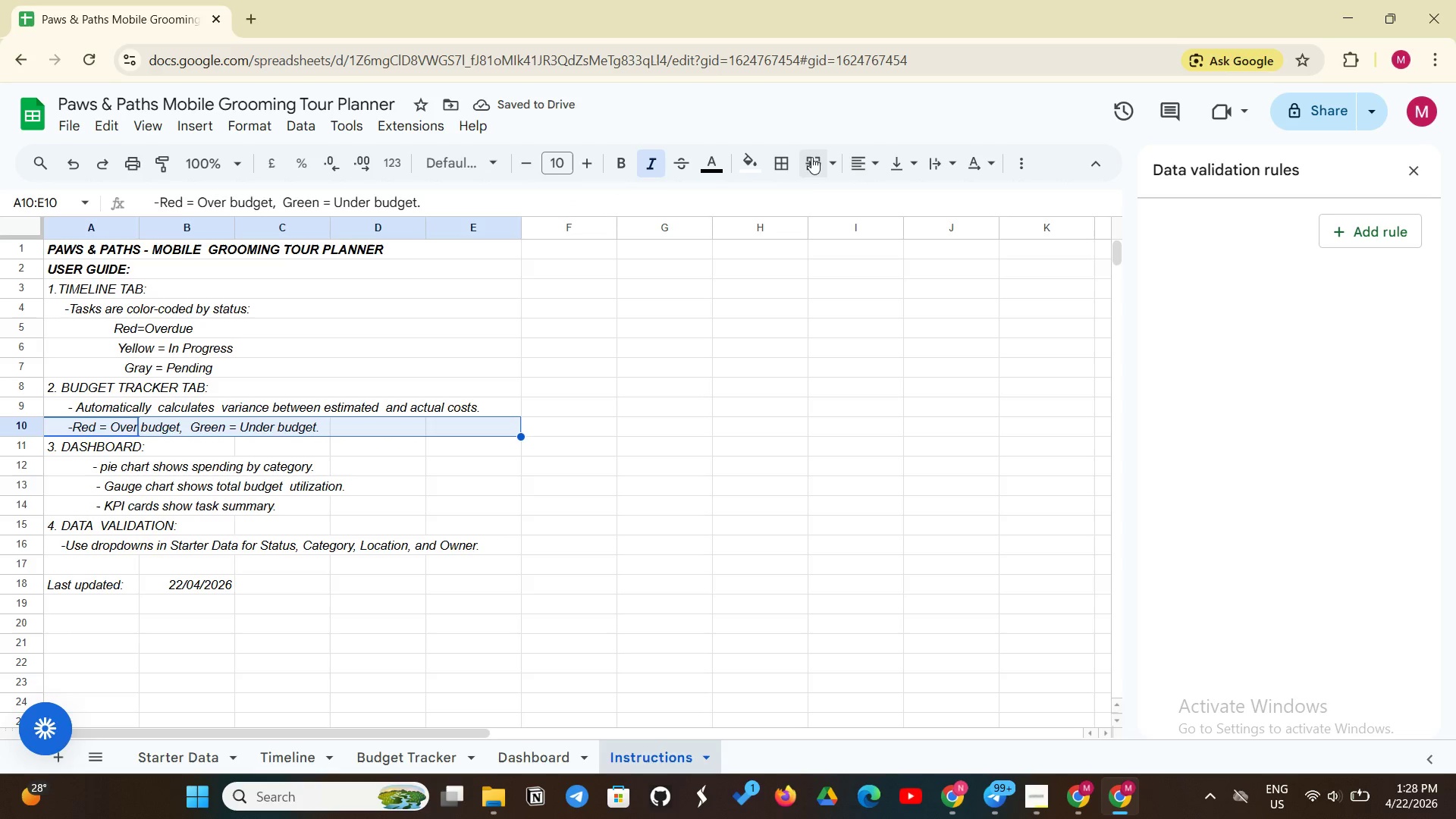 
left_click([812, 154])
 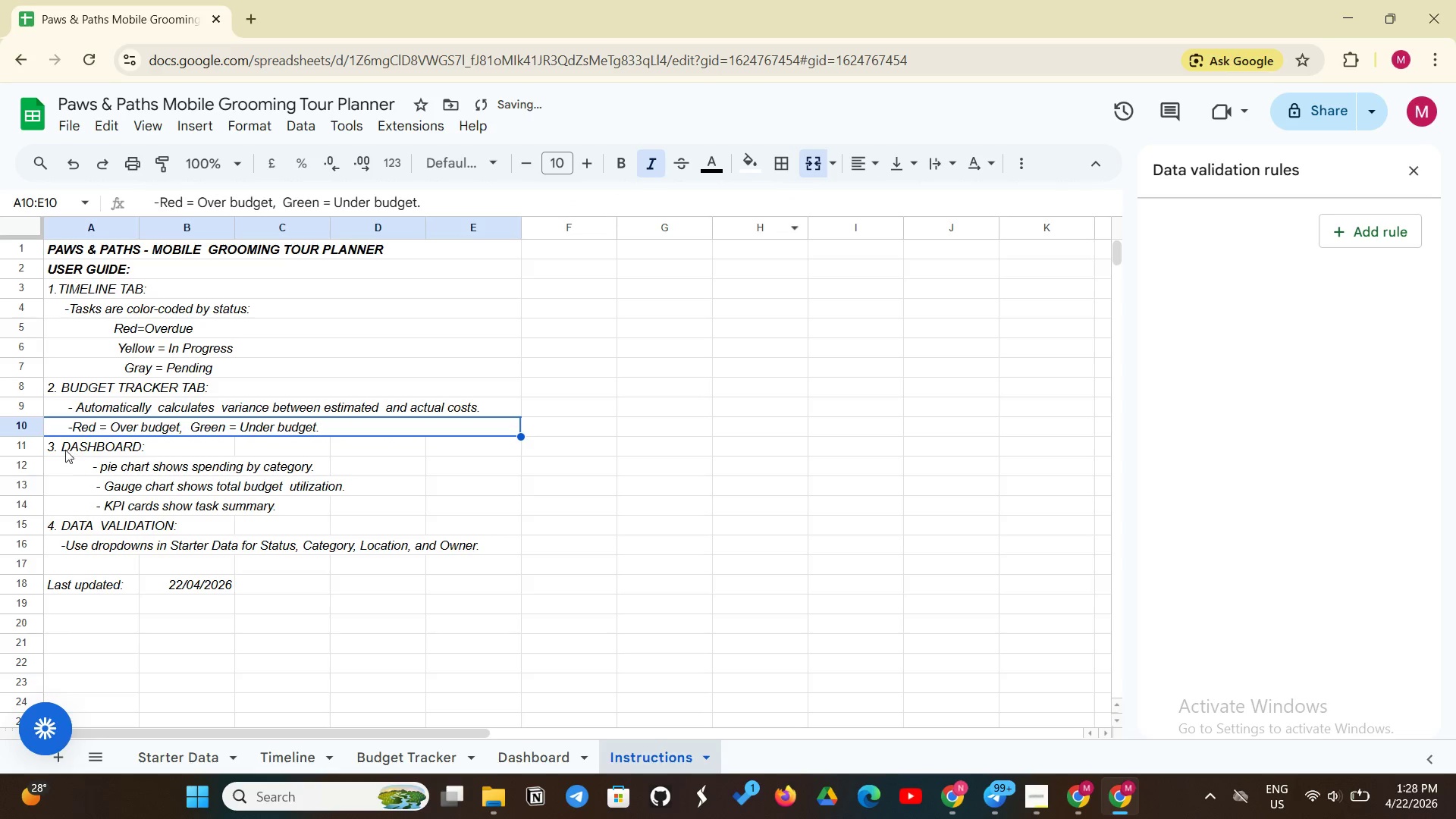 
left_click([65, 450])
 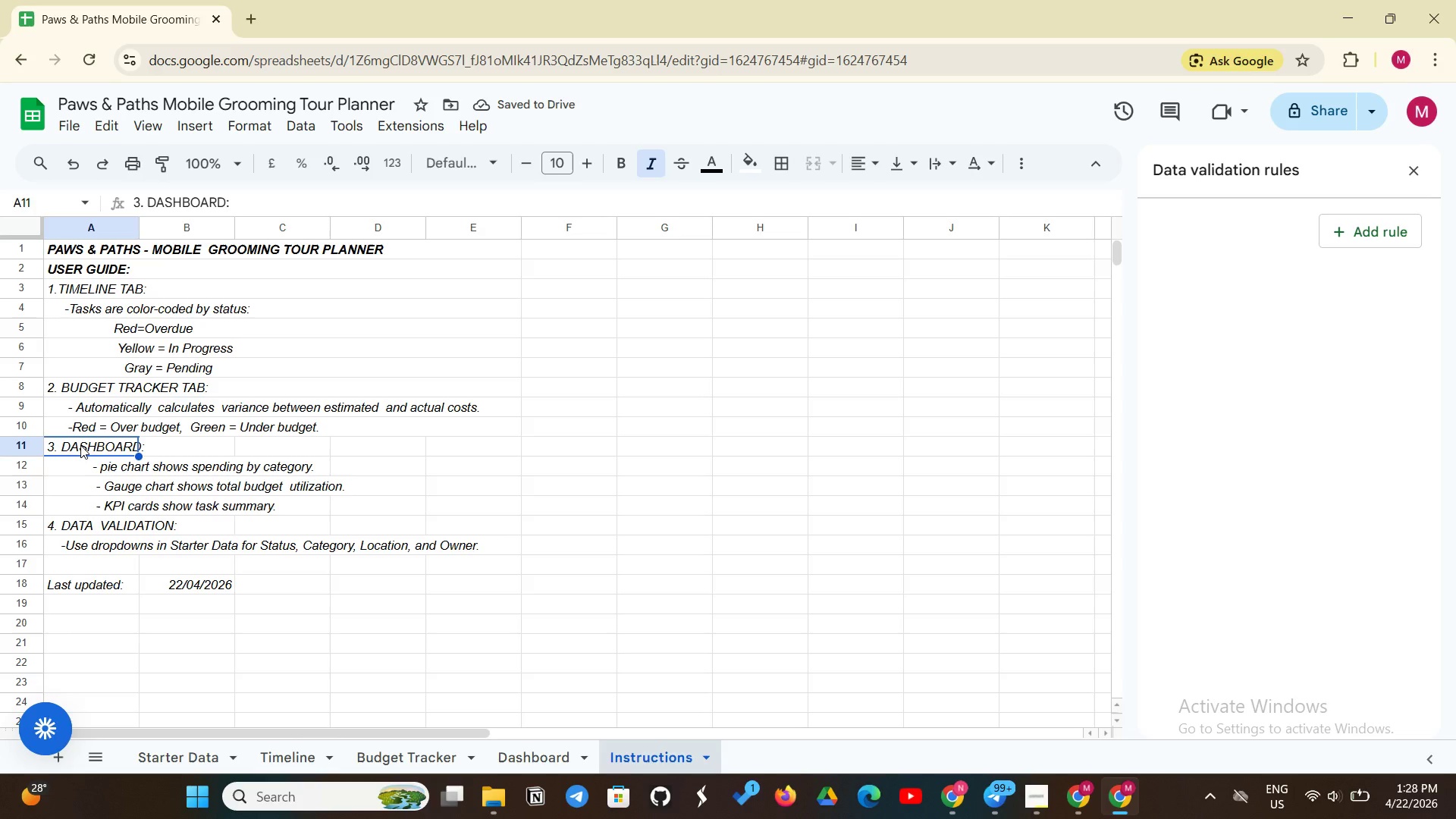 
left_click_drag(start_coordinate=[80, 445], to_coordinate=[518, 444])
 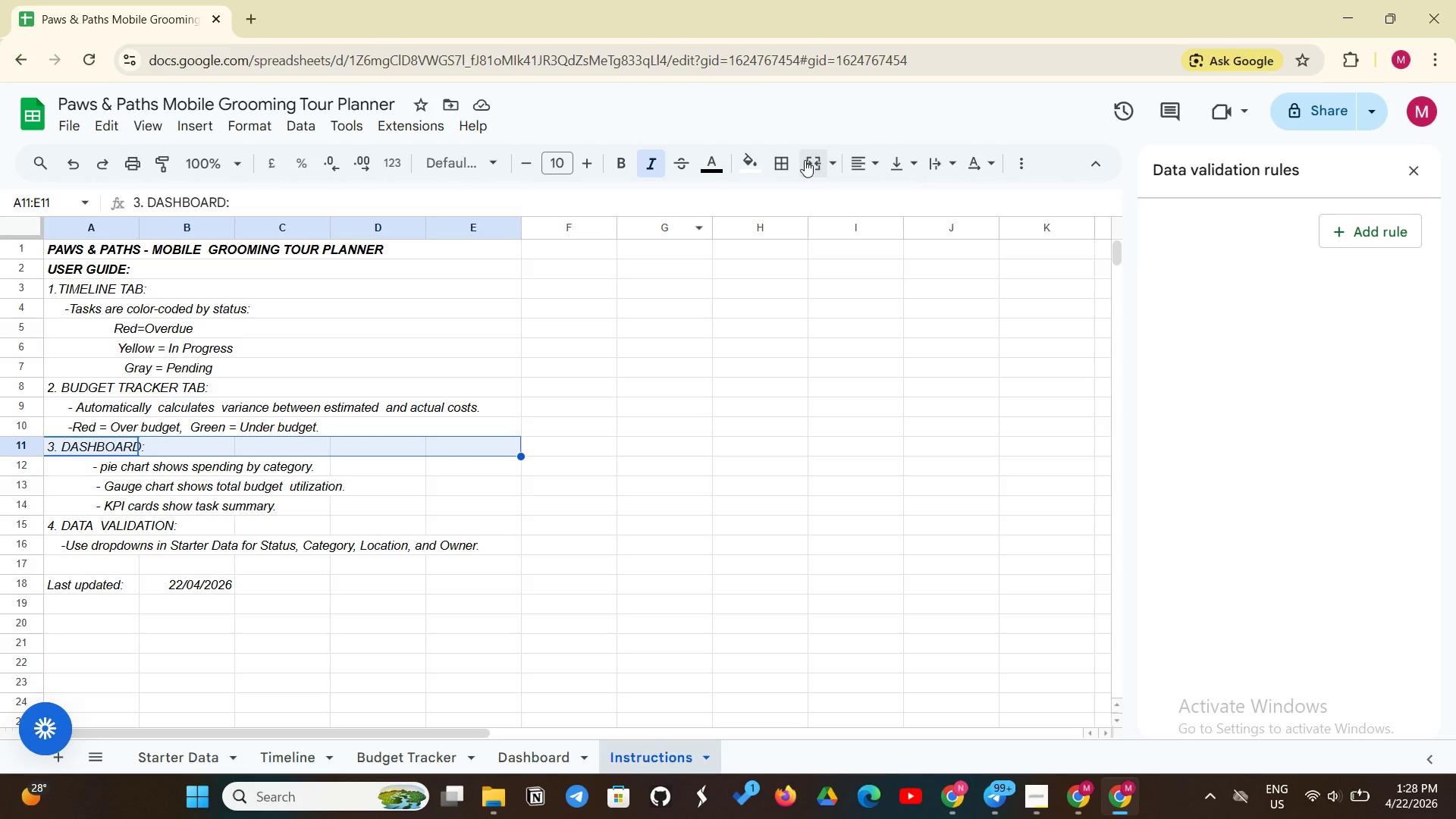 
left_click([805, 160])
 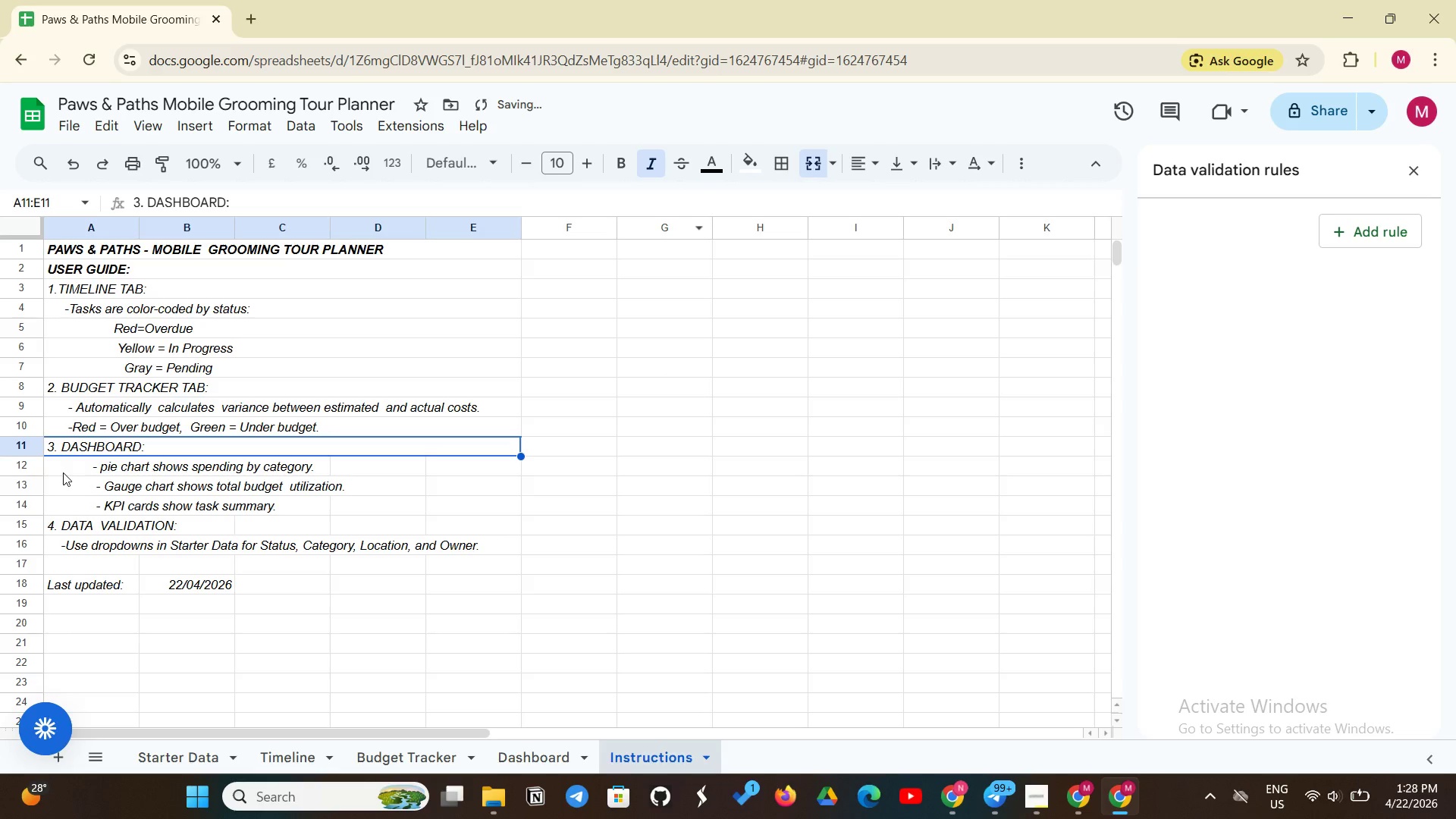 
left_click_drag(start_coordinate=[63, 472], to_coordinate=[441, 460])
 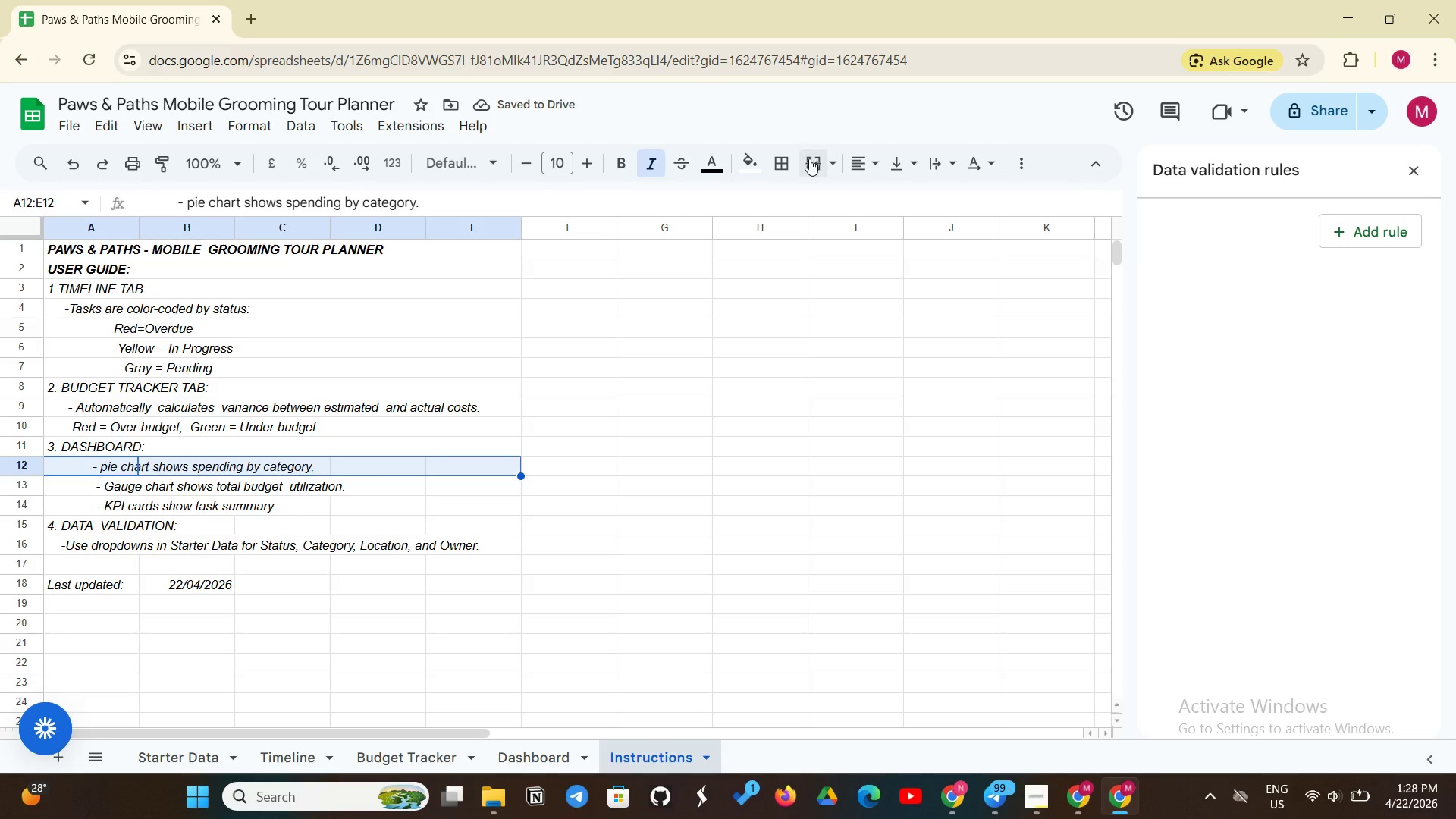 
left_click([809, 159])
 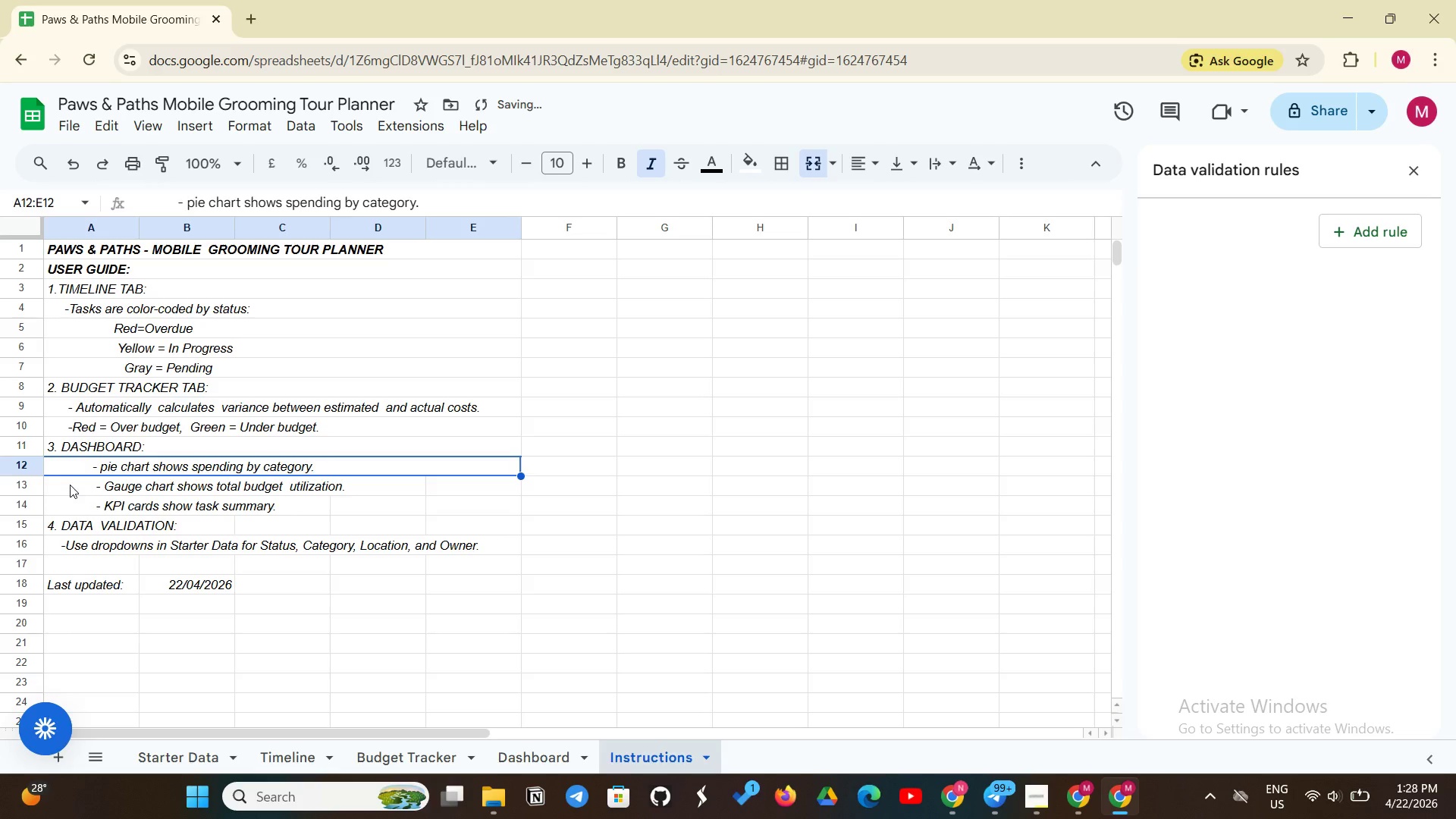 
left_click_drag(start_coordinate=[70, 485], to_coordinate=[443, 481])
 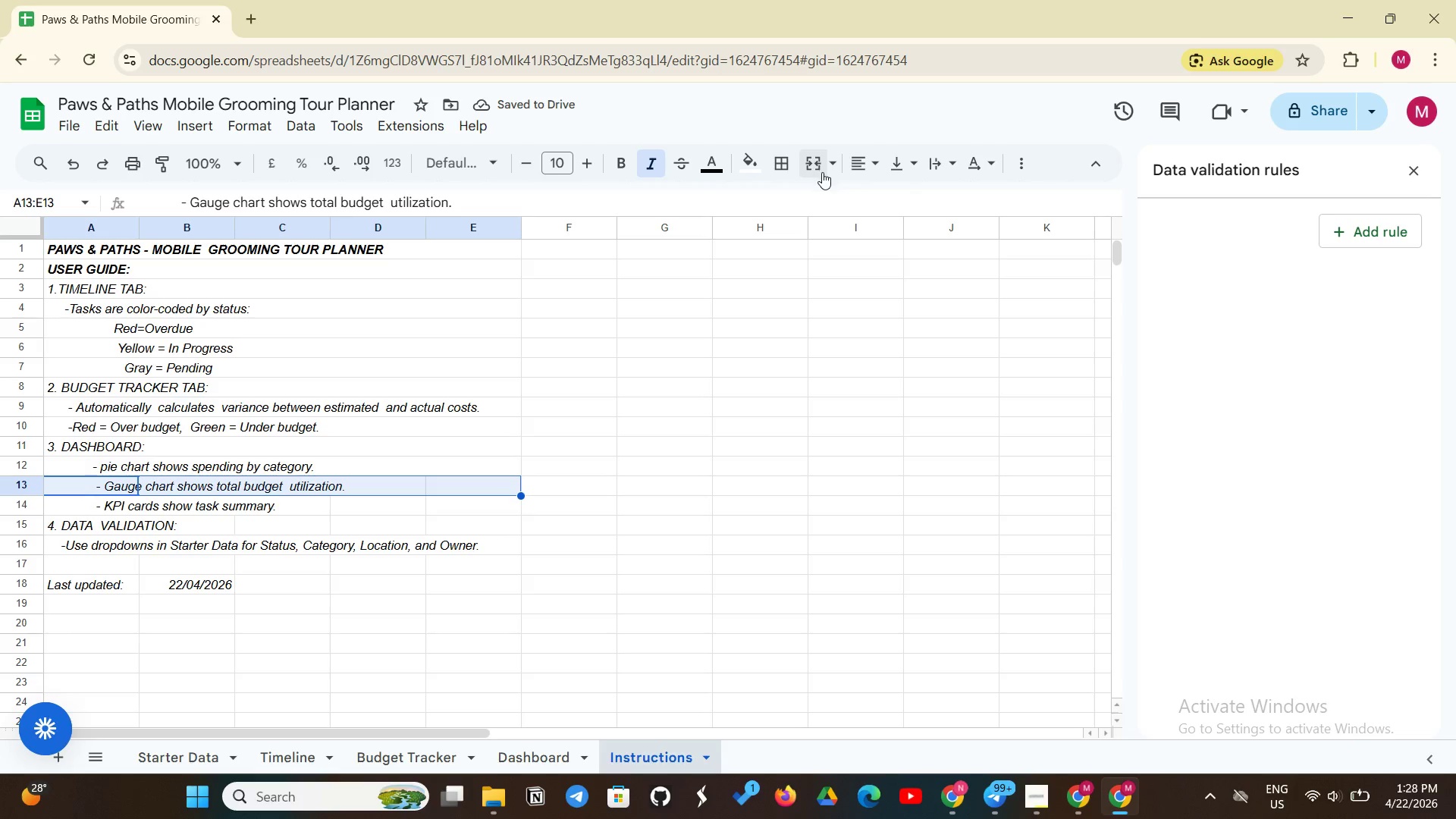 
left_click([822, 172])
 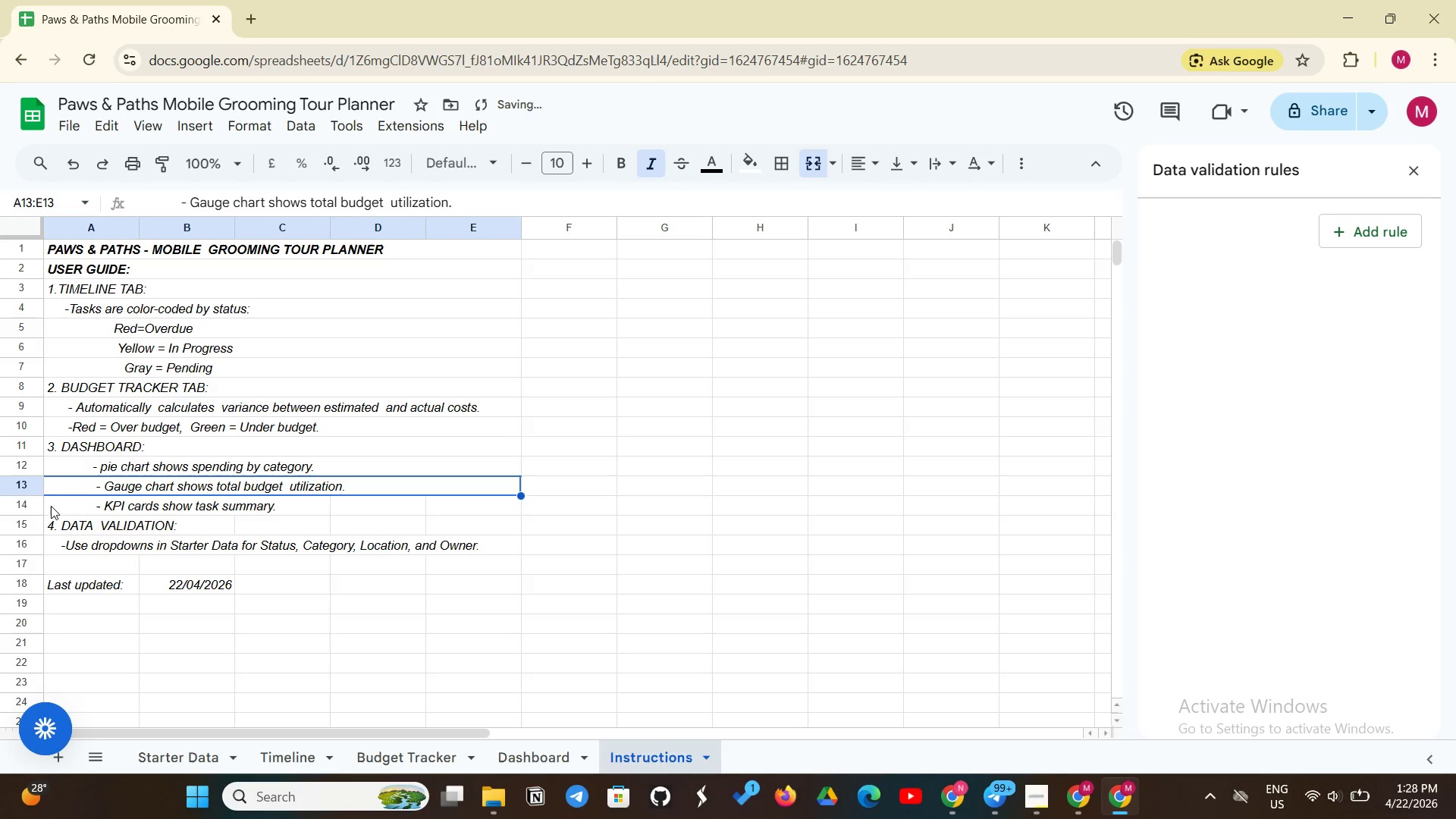 
left_click_drag(start_coordinate=[51, 508], to_coordinate=[497, 507])
 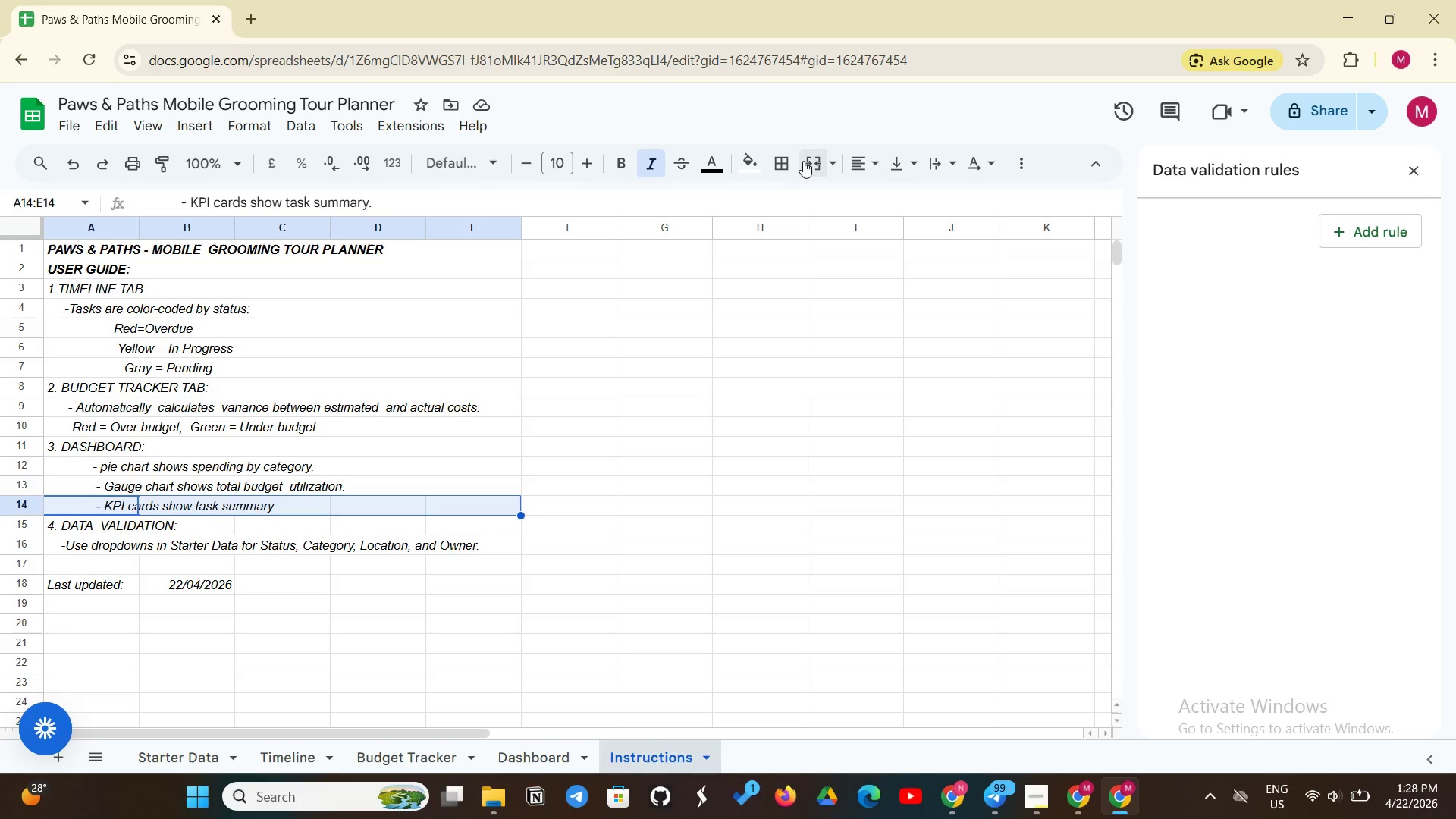 
left_click([810, 159])
 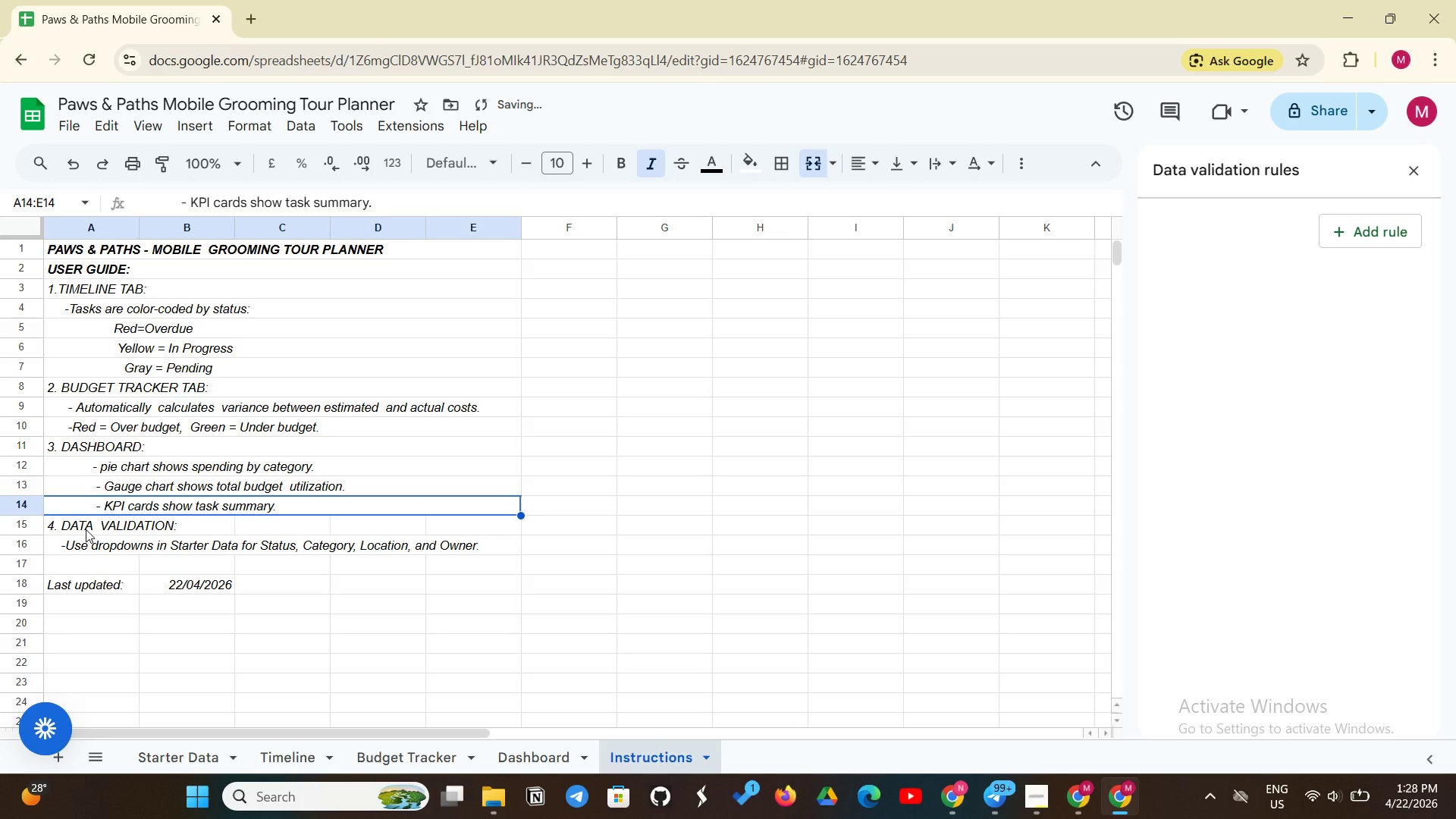 
left_click_drag(start_coordinate=[84, 529], to_coordinate=[469, 533])
 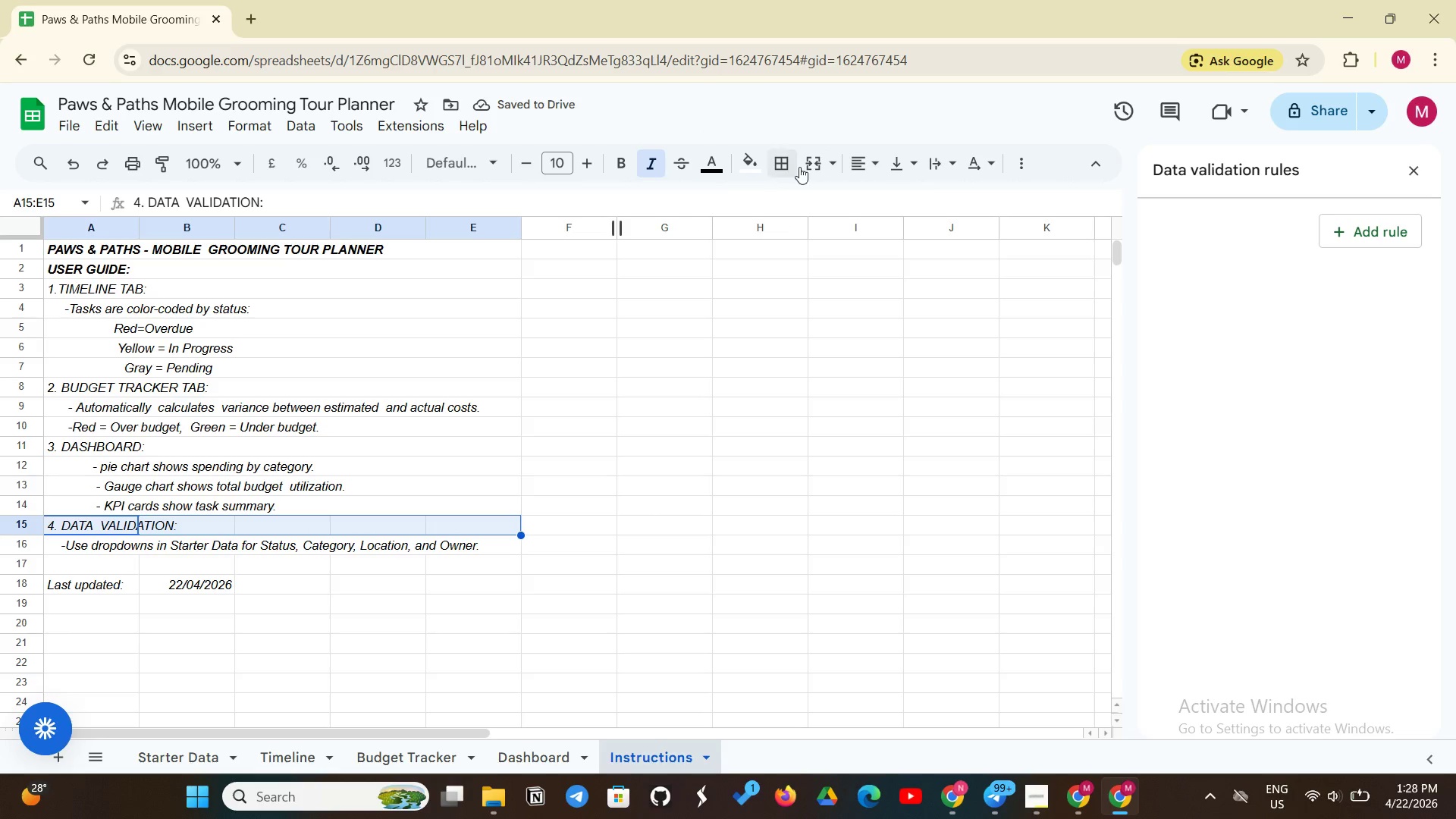 
left_click([814, 165])
 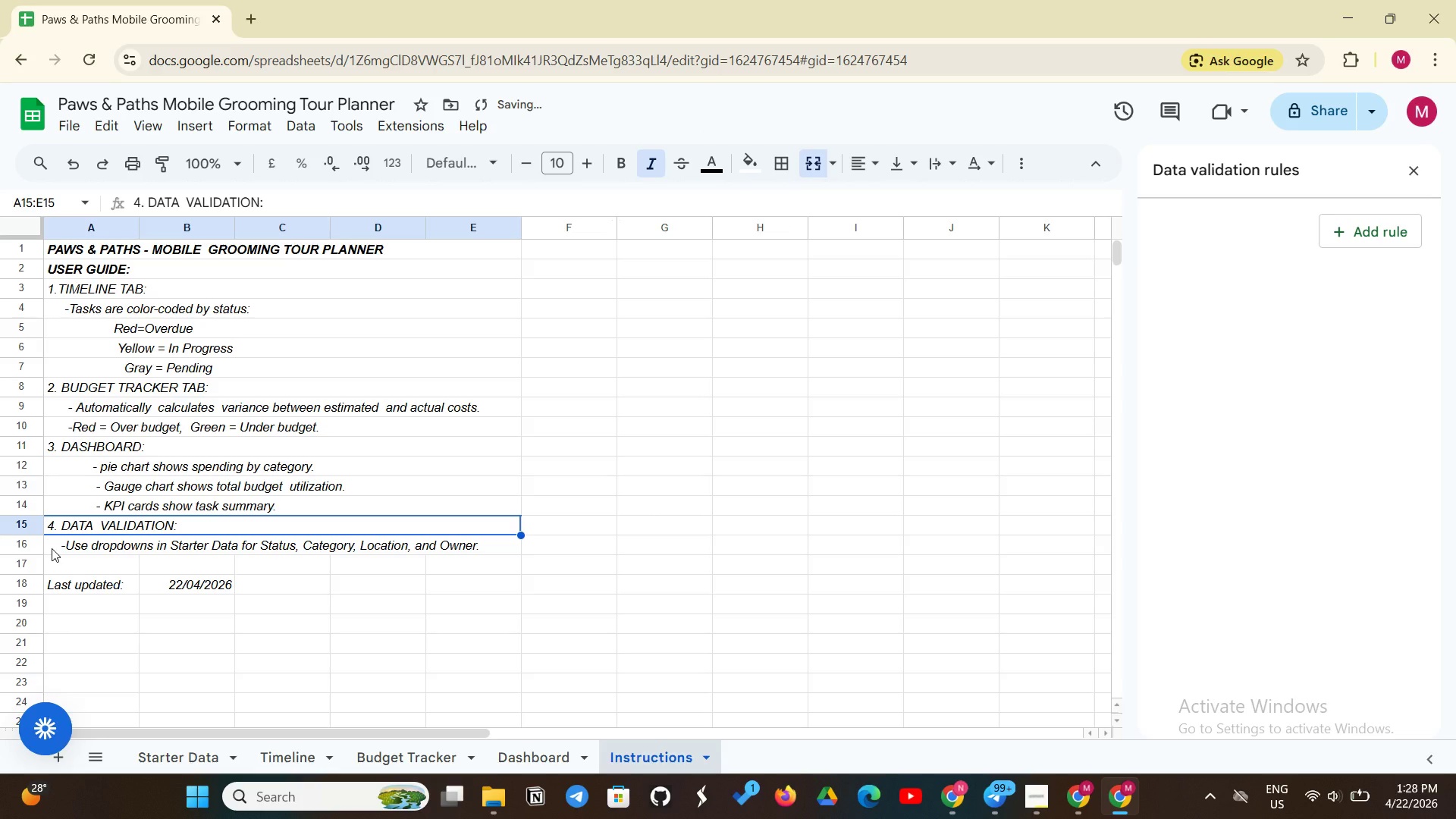 
left_click_drag(start_coordinate=[52, 548], to_coordinate=[463, 553])
 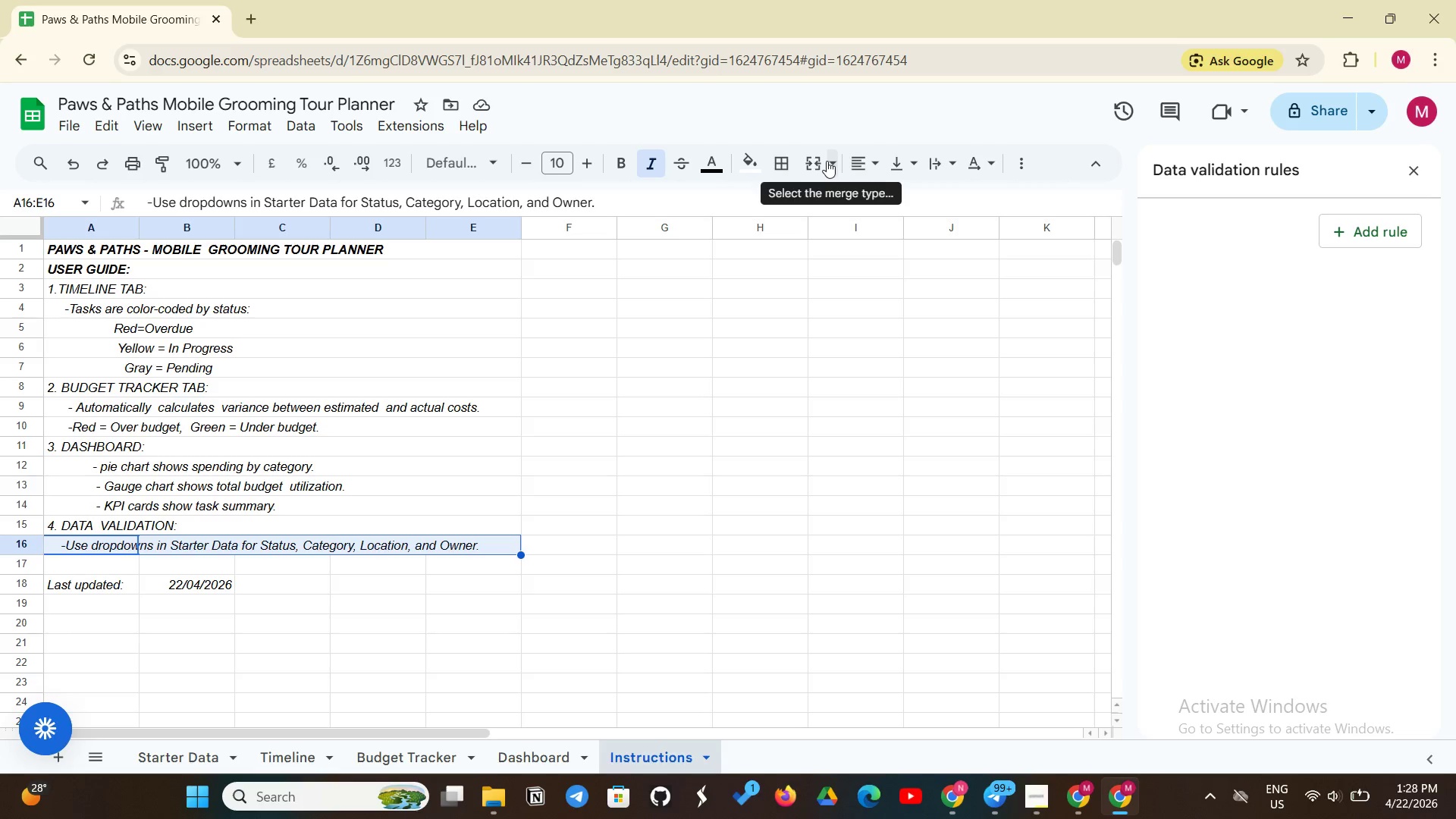 
left_click([814, 165])
 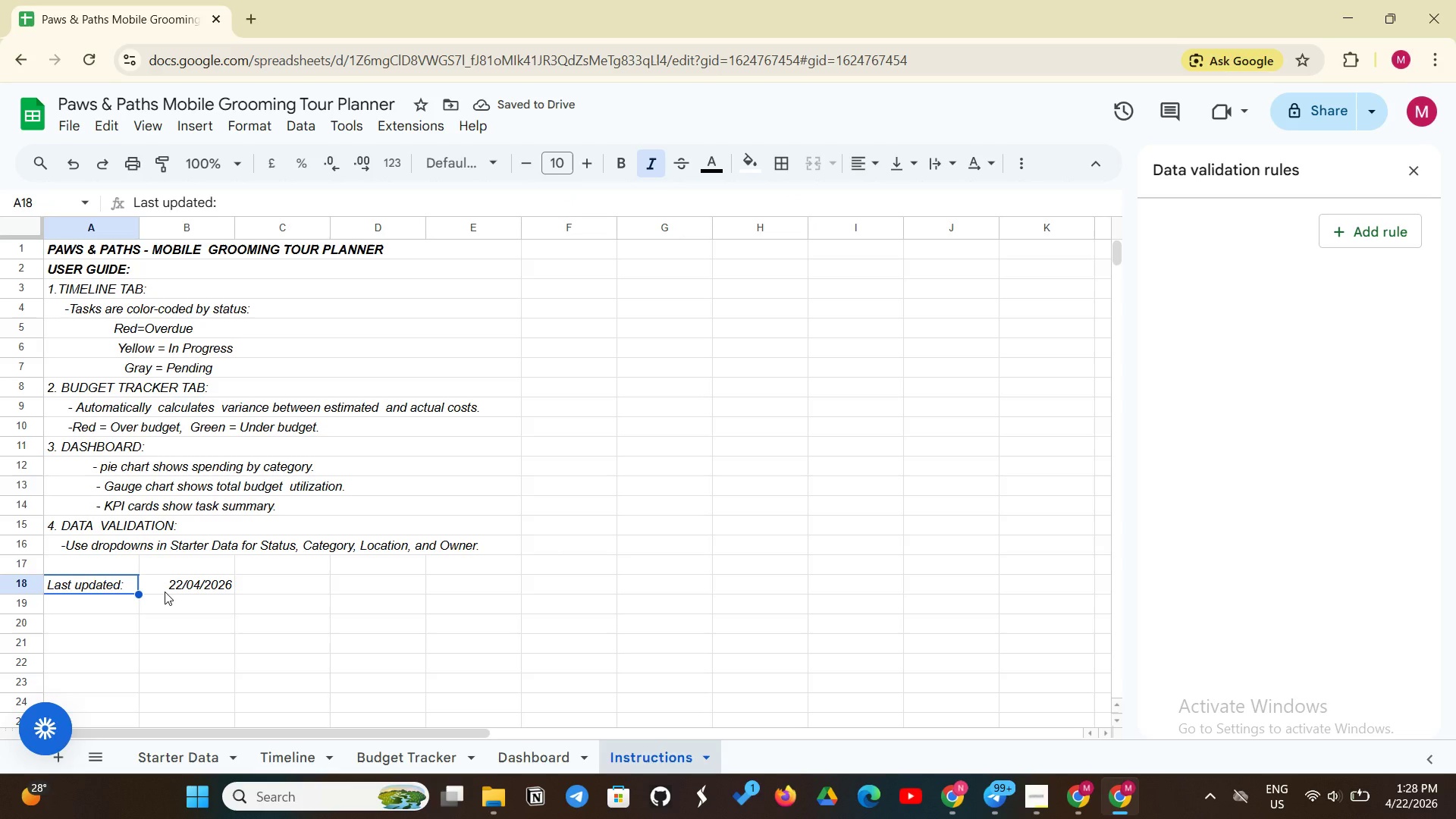 
wait(8.44)
 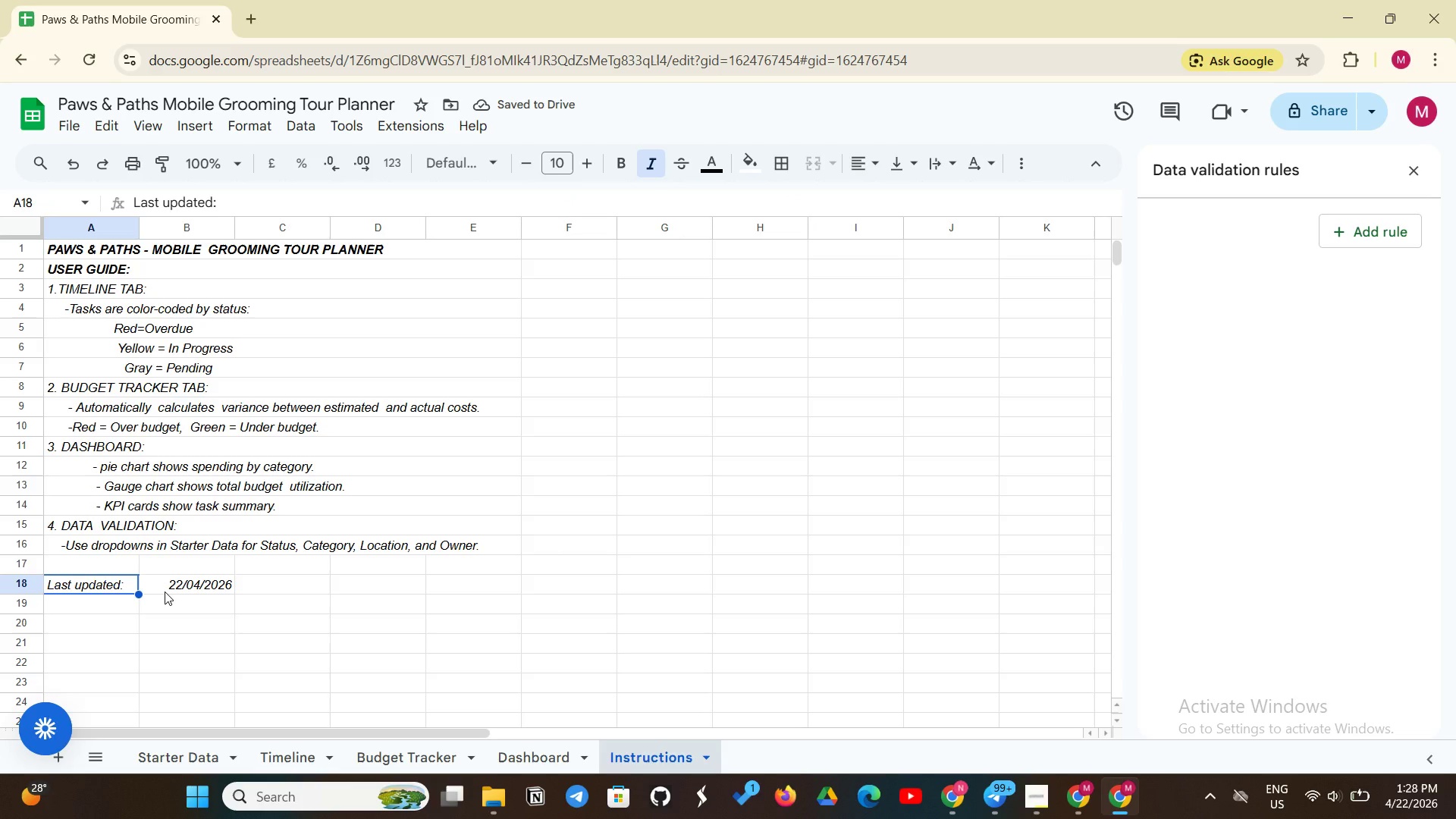 
left_click([118, 346])
 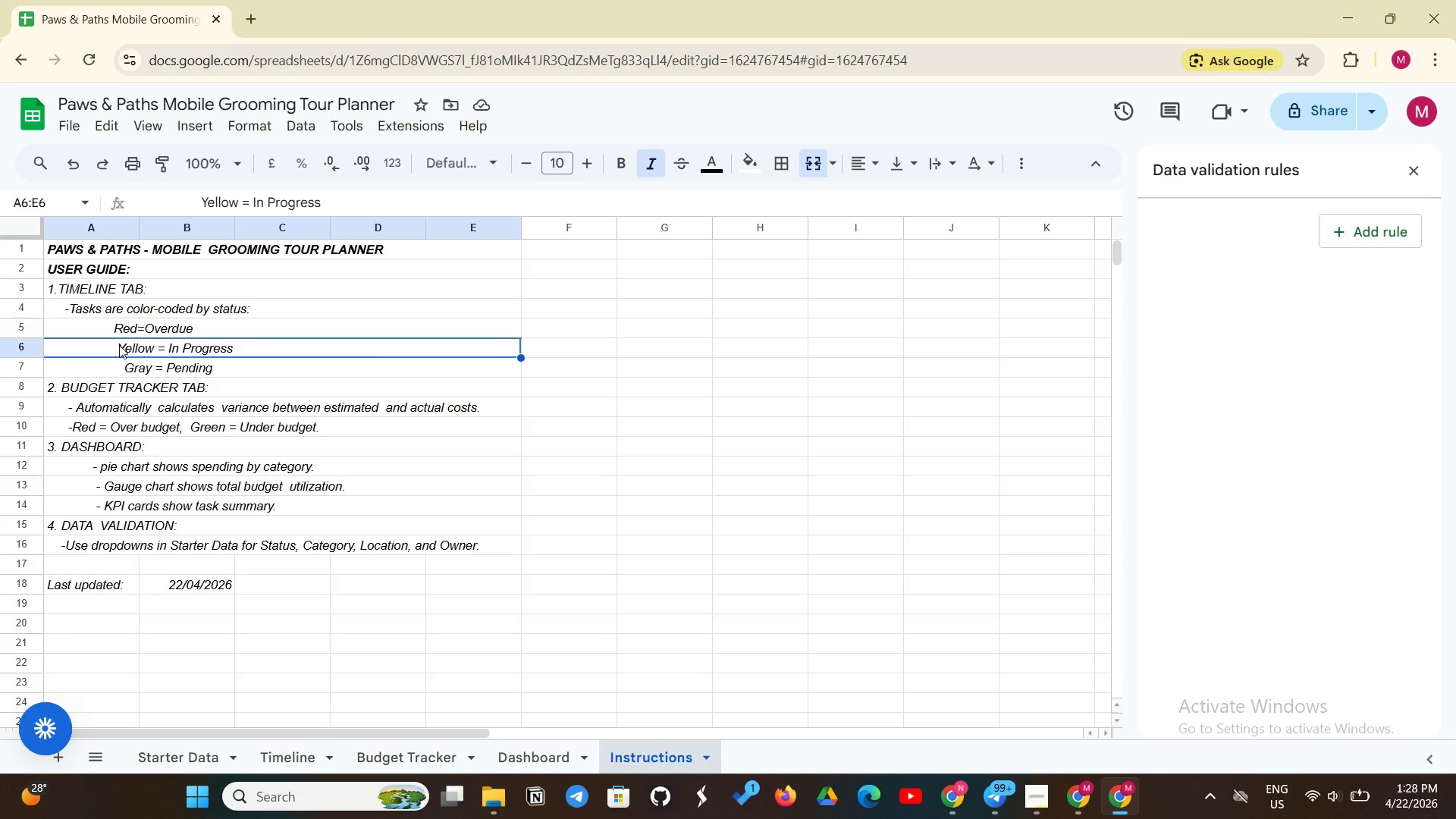 
double_click([121, 352])
 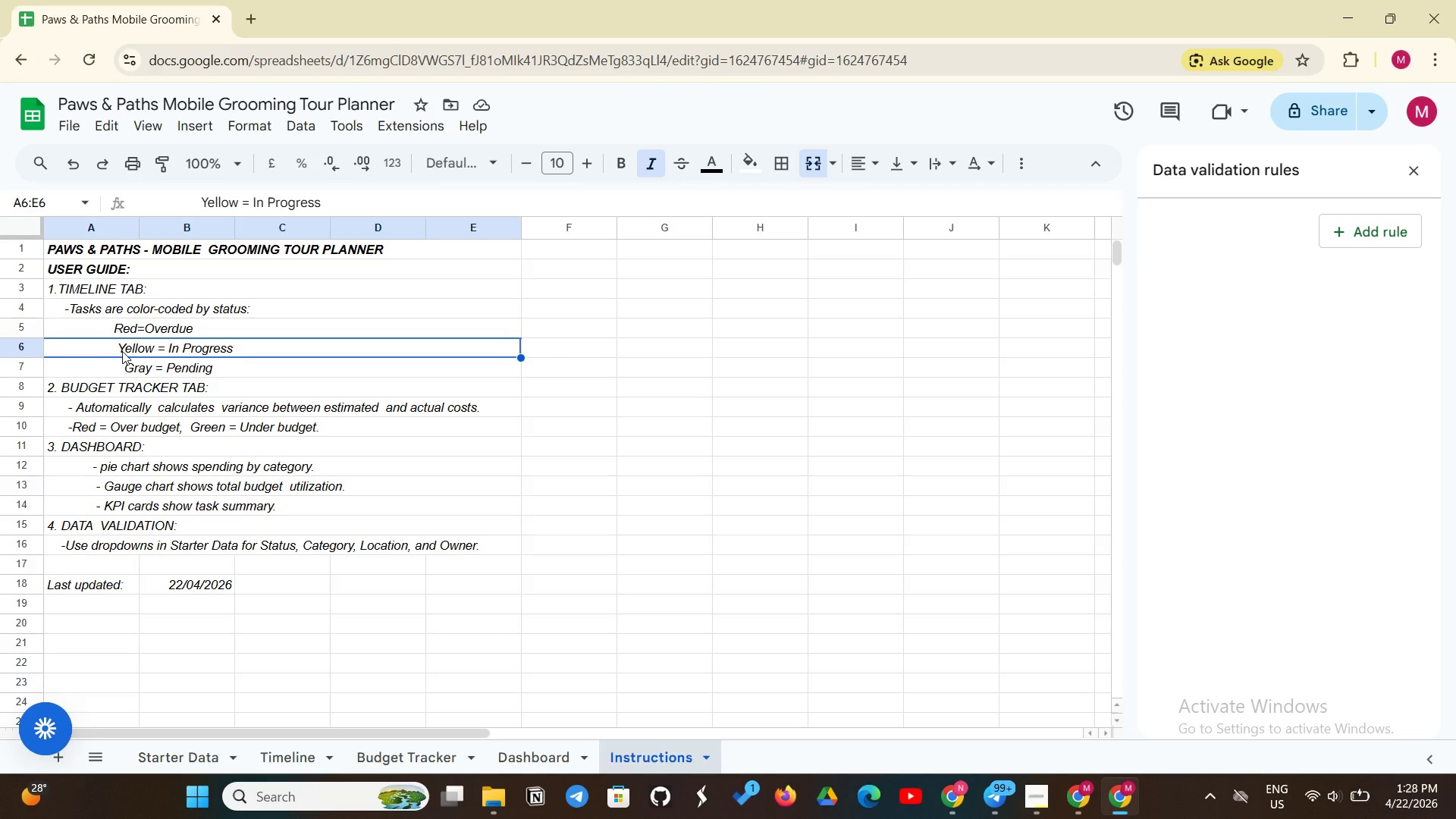 
left_click([122, 351])
 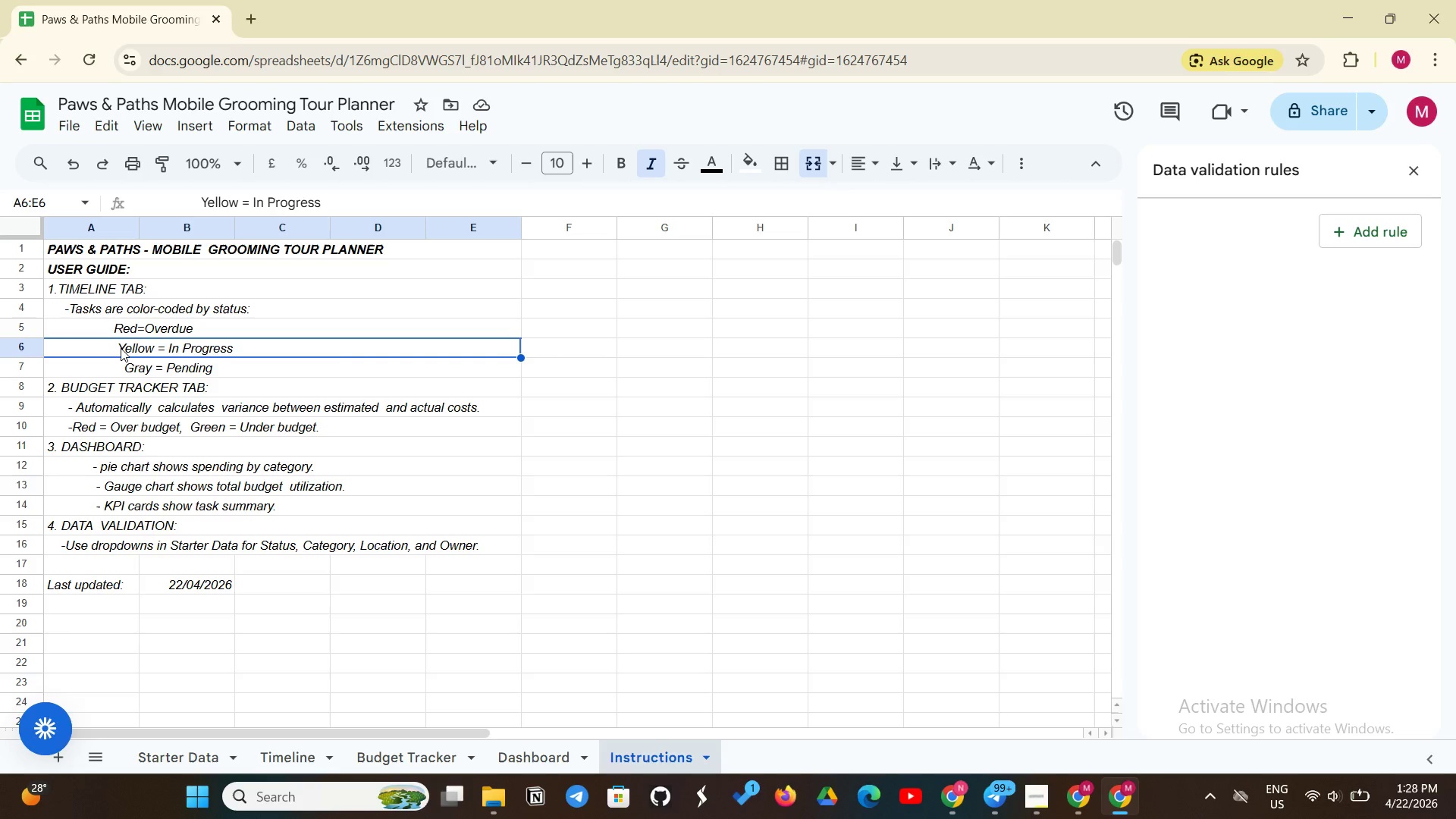 
double_click([119, 347])
 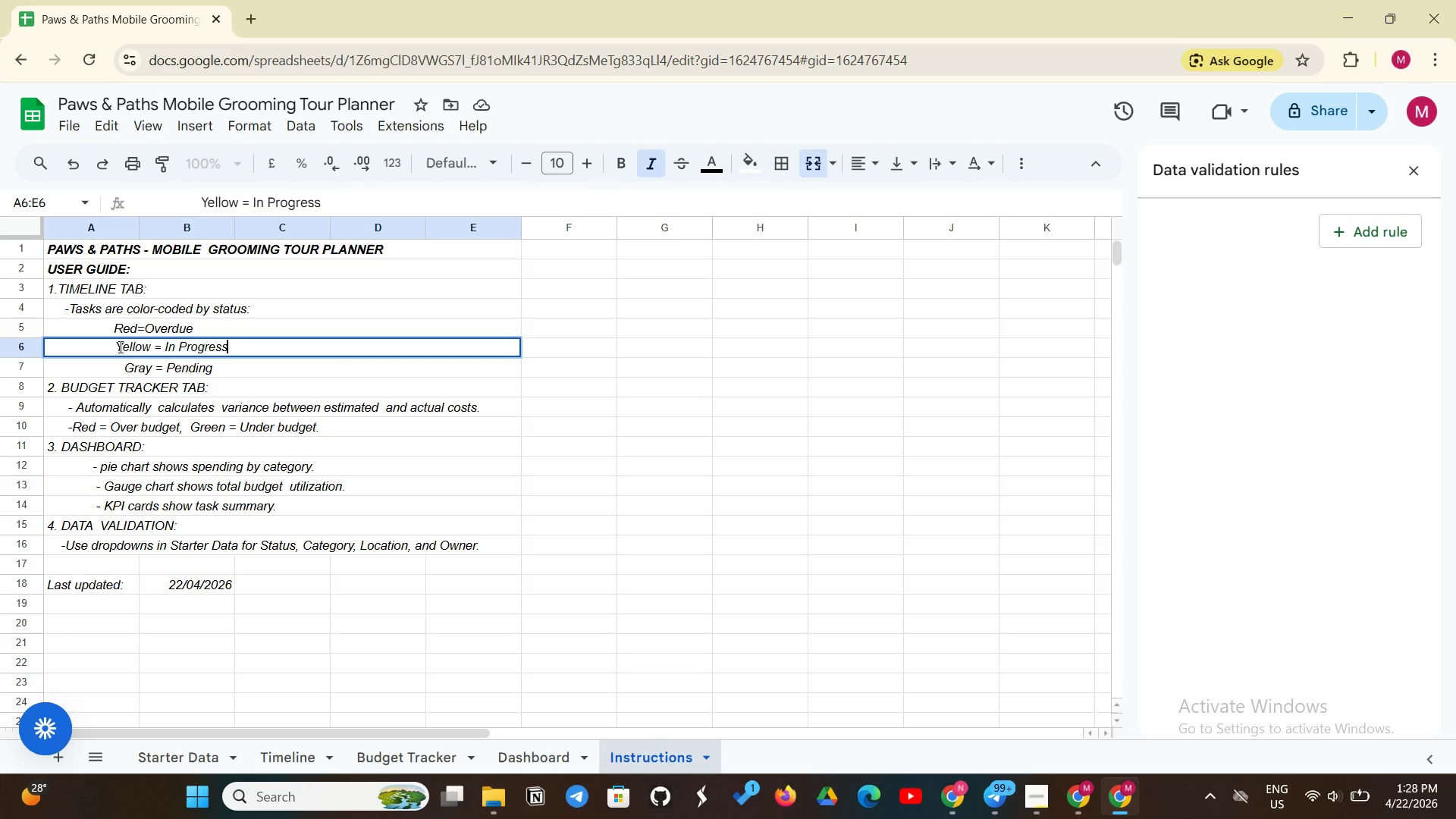 
triple_click([119, 347])
 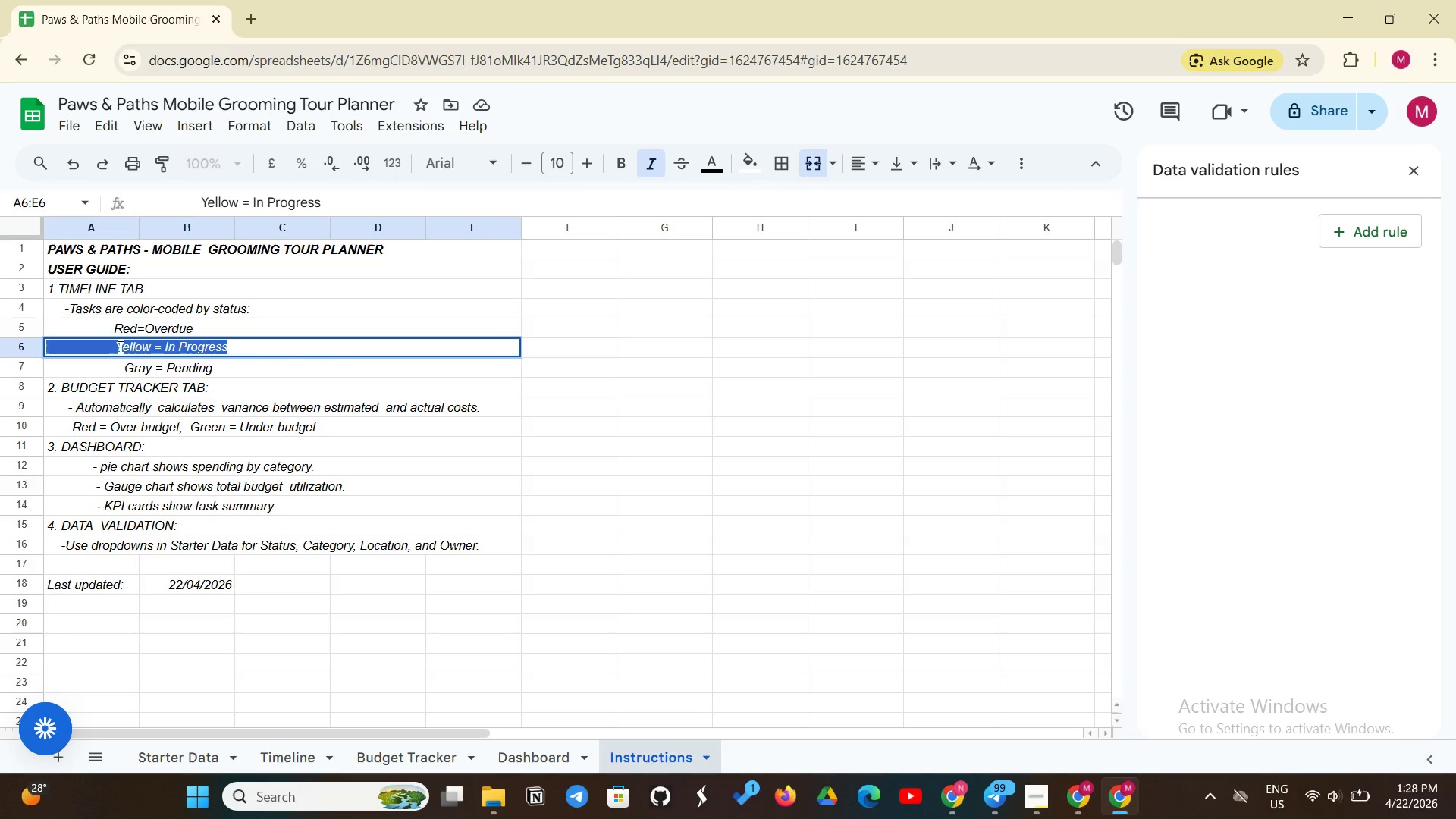 
left_click([119, 347])
 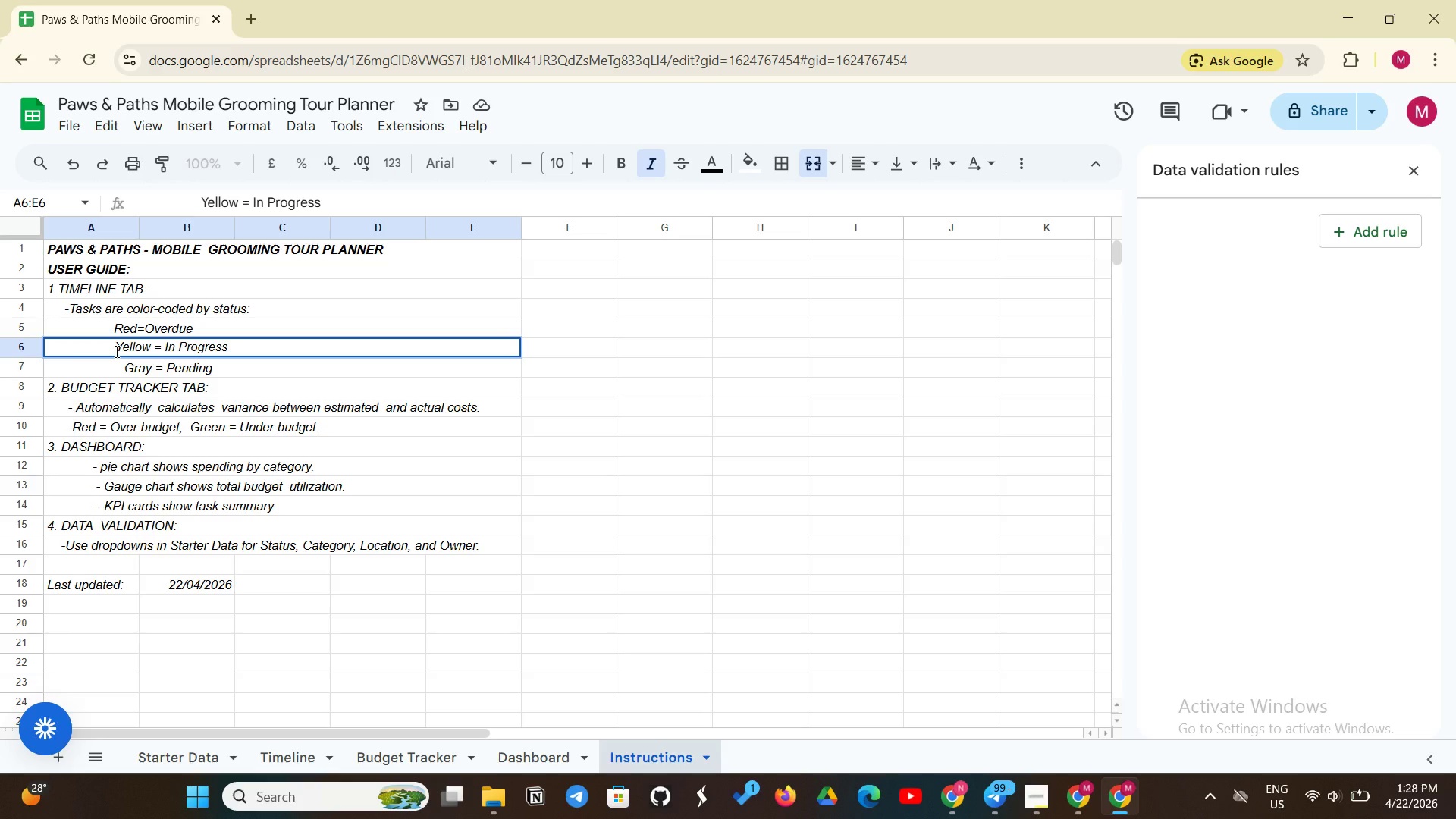 
left_click([115, 351])
 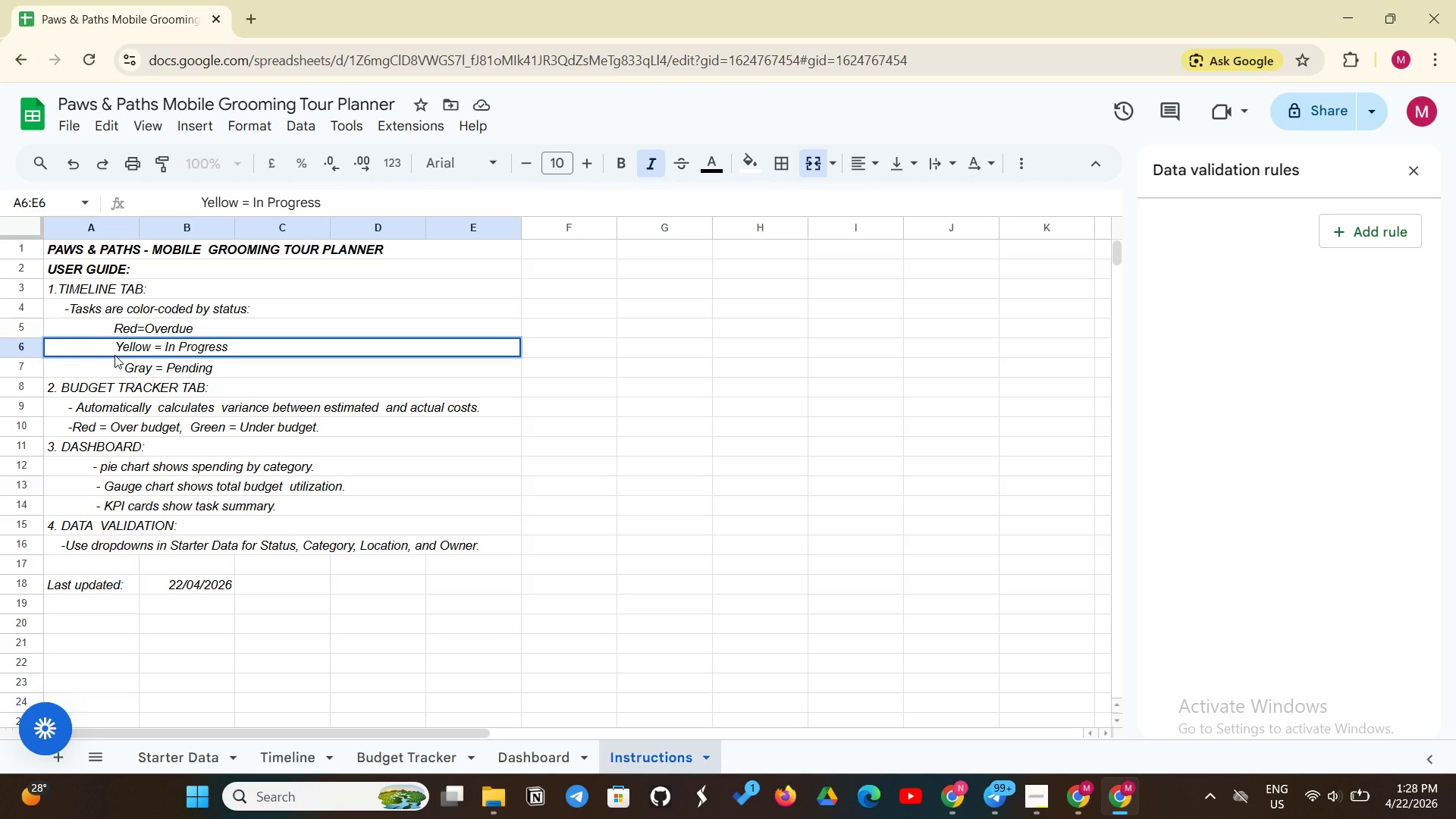 
key(Backspace)
 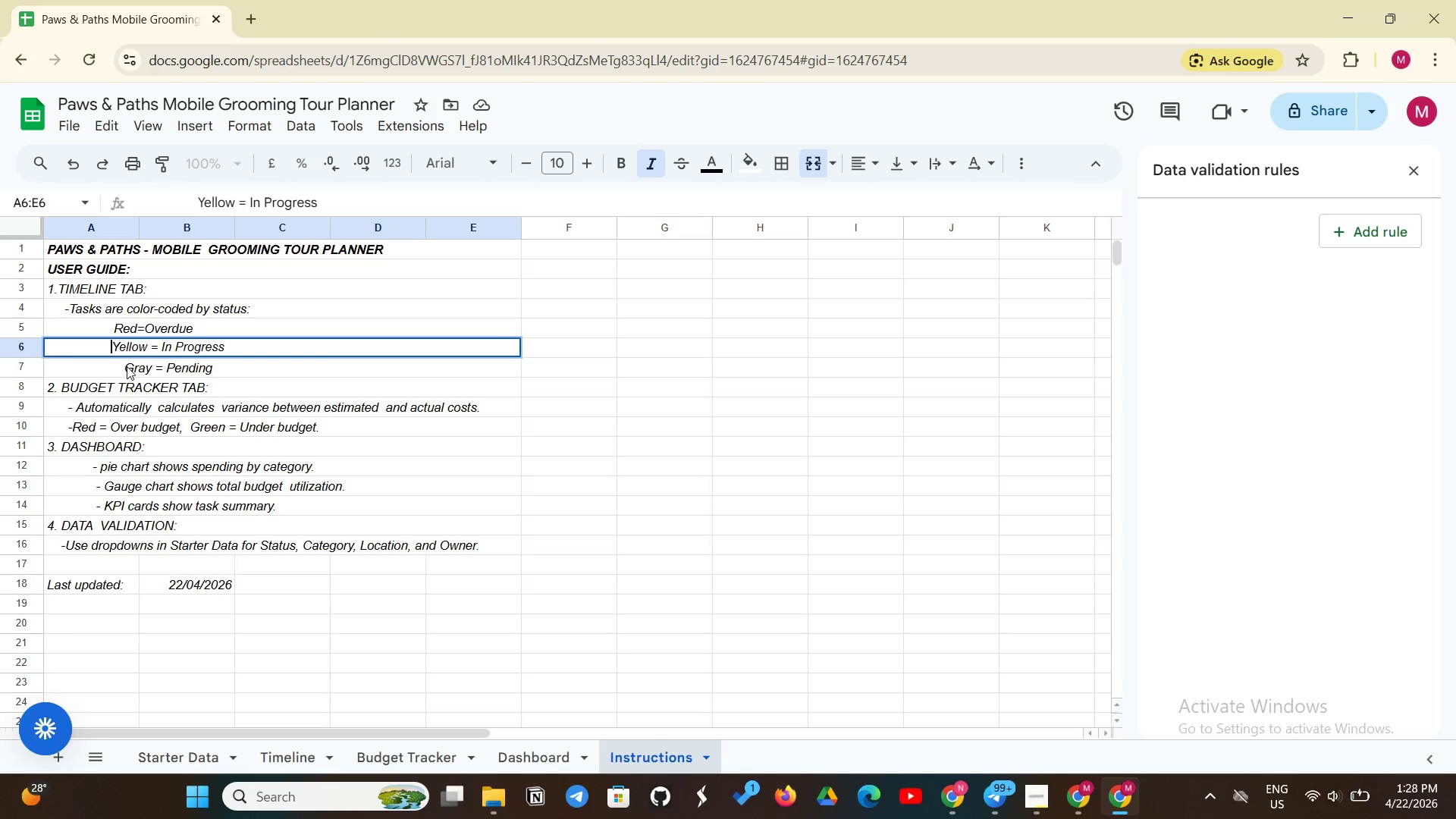 
left_click([127, 366])
 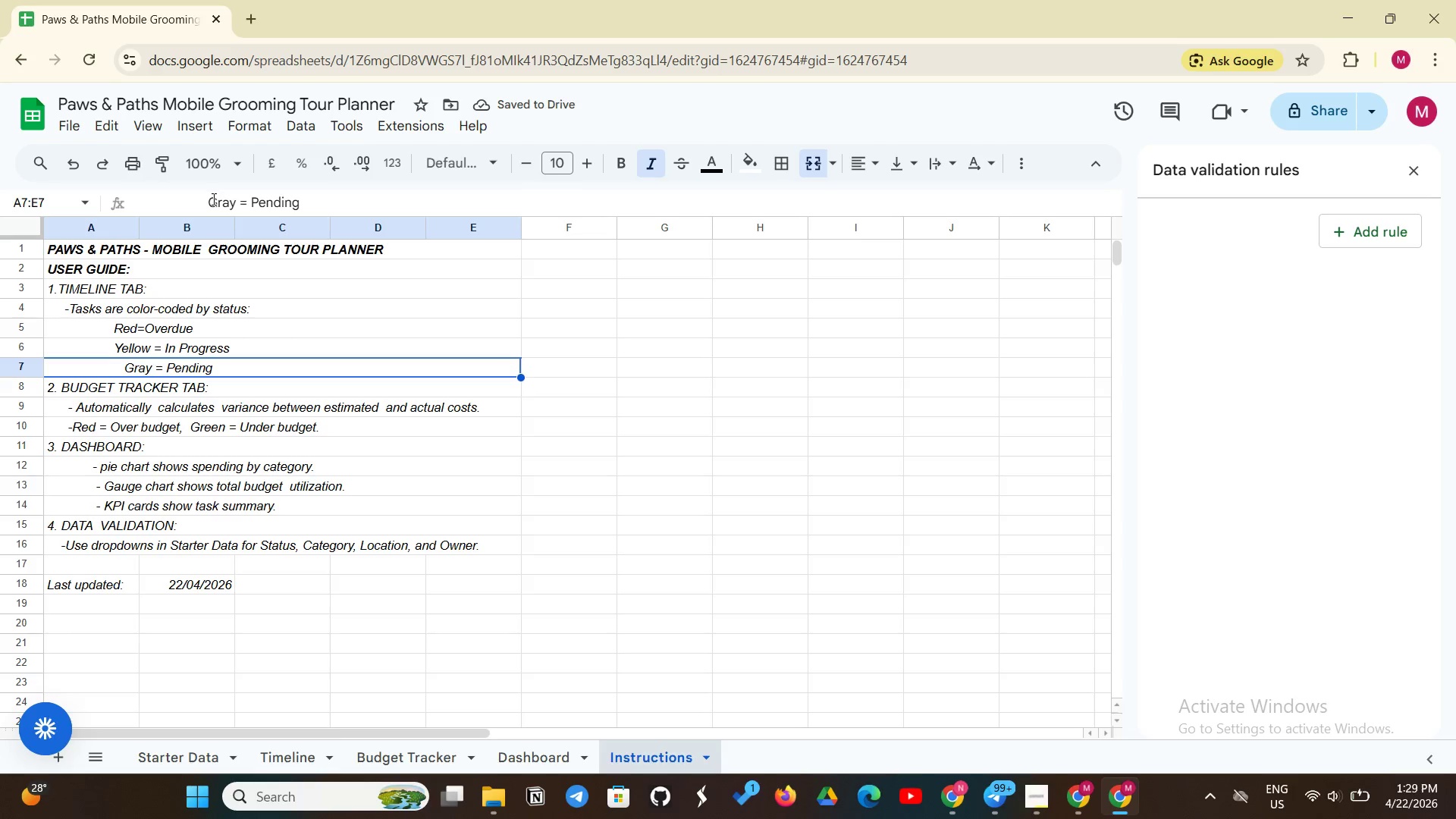 
left_click([212, 202])
 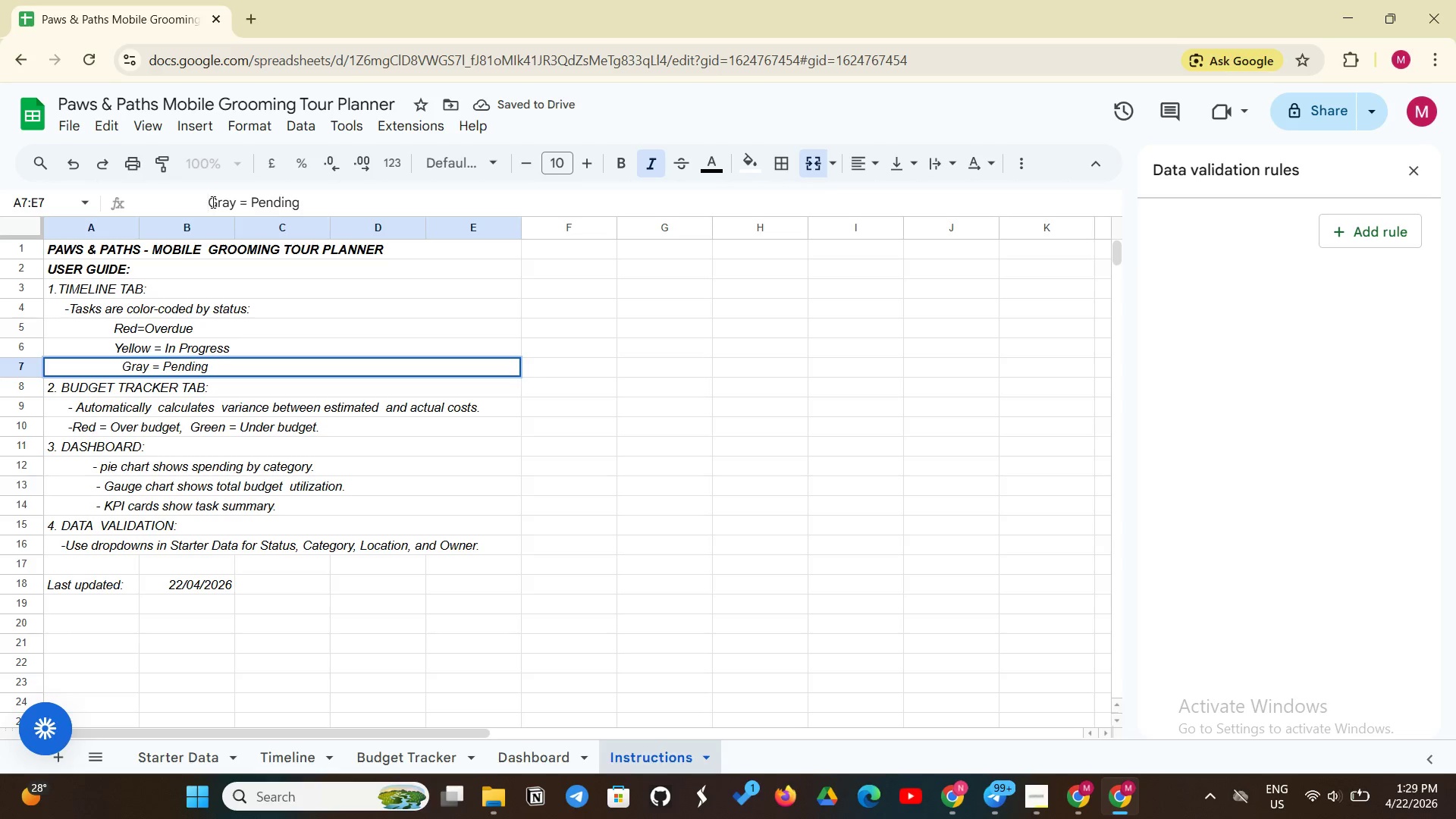 
key(Backspace)
 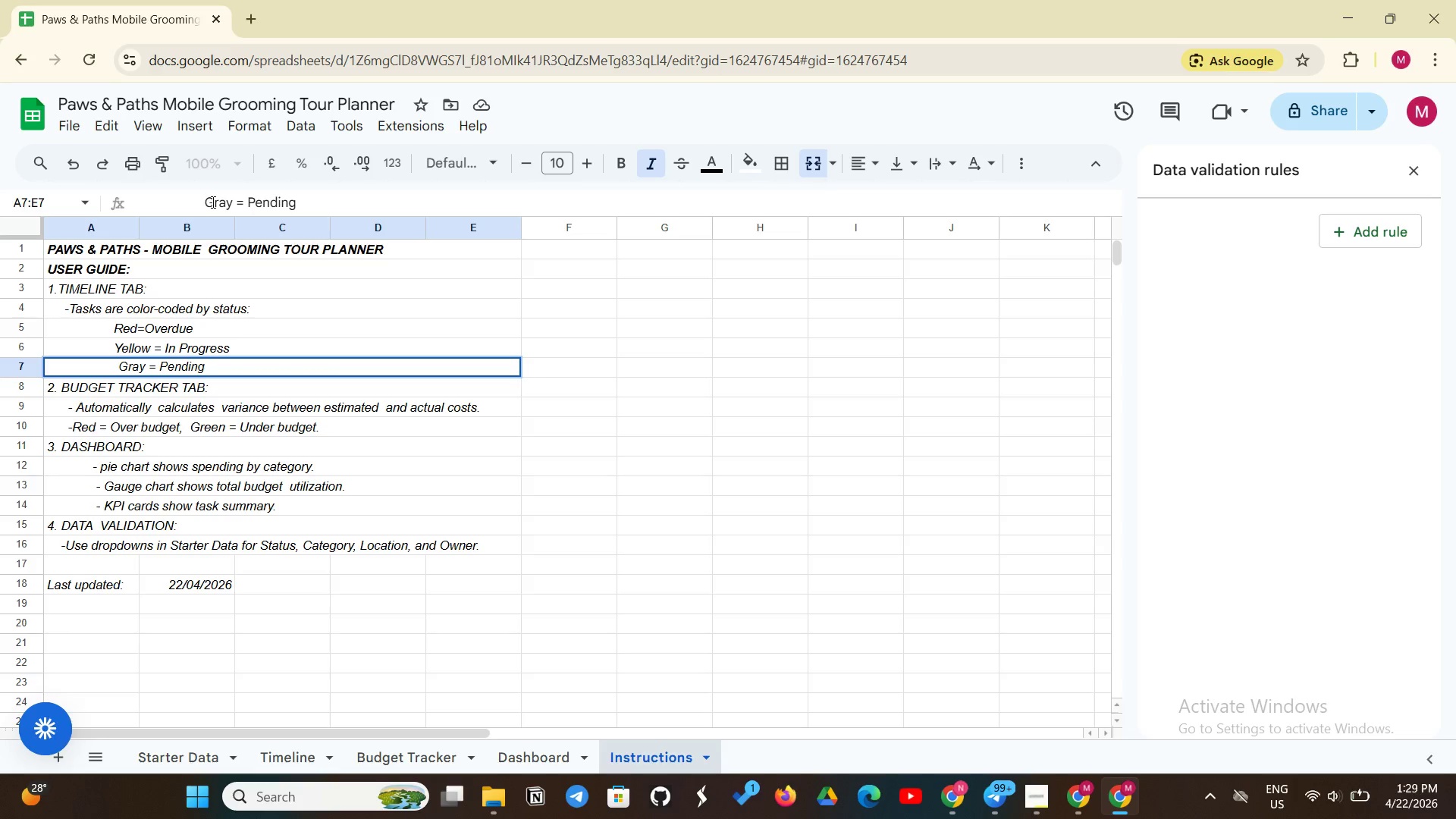 
key(Backspace)
 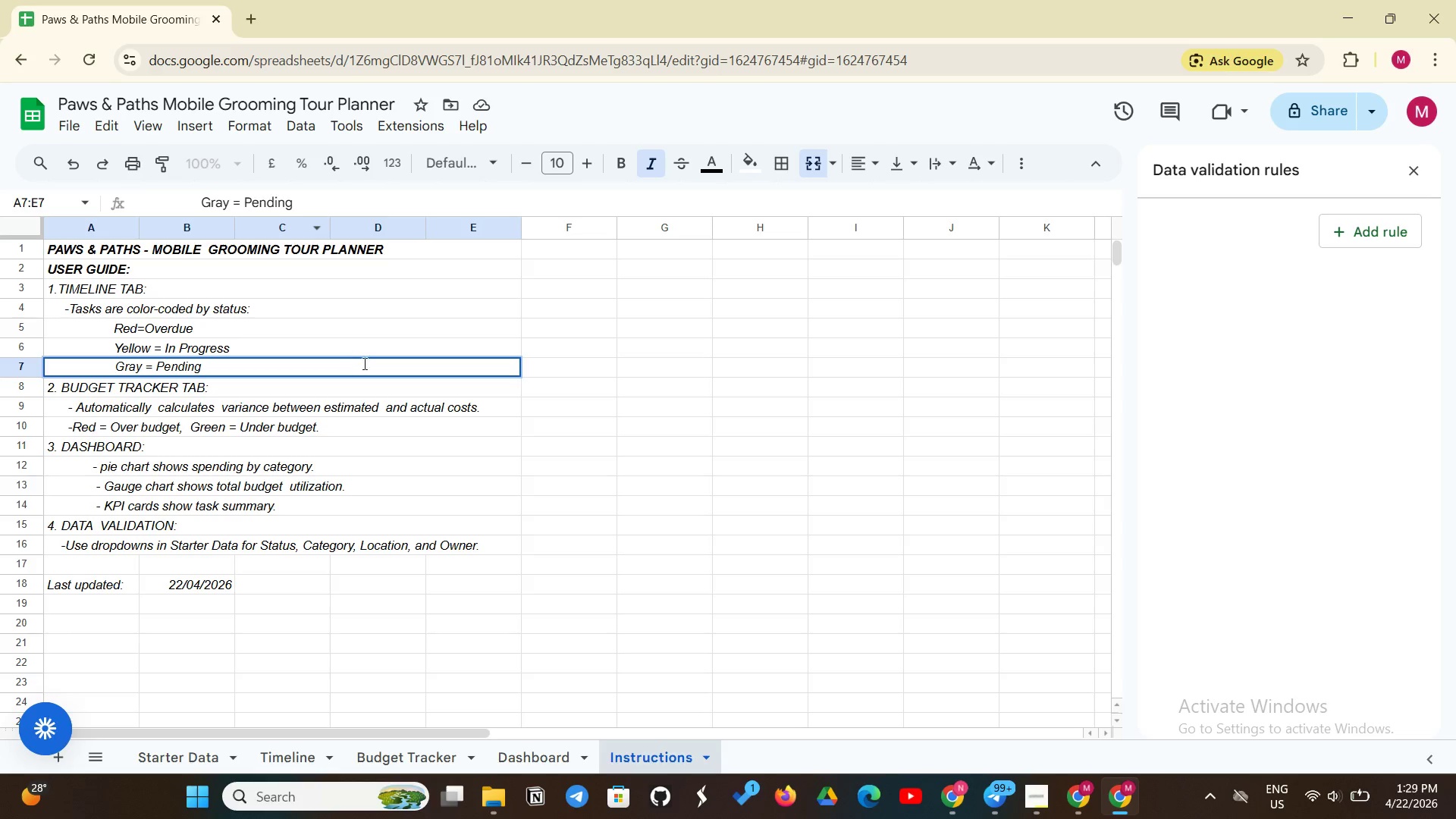 
left_click([636, 535])
 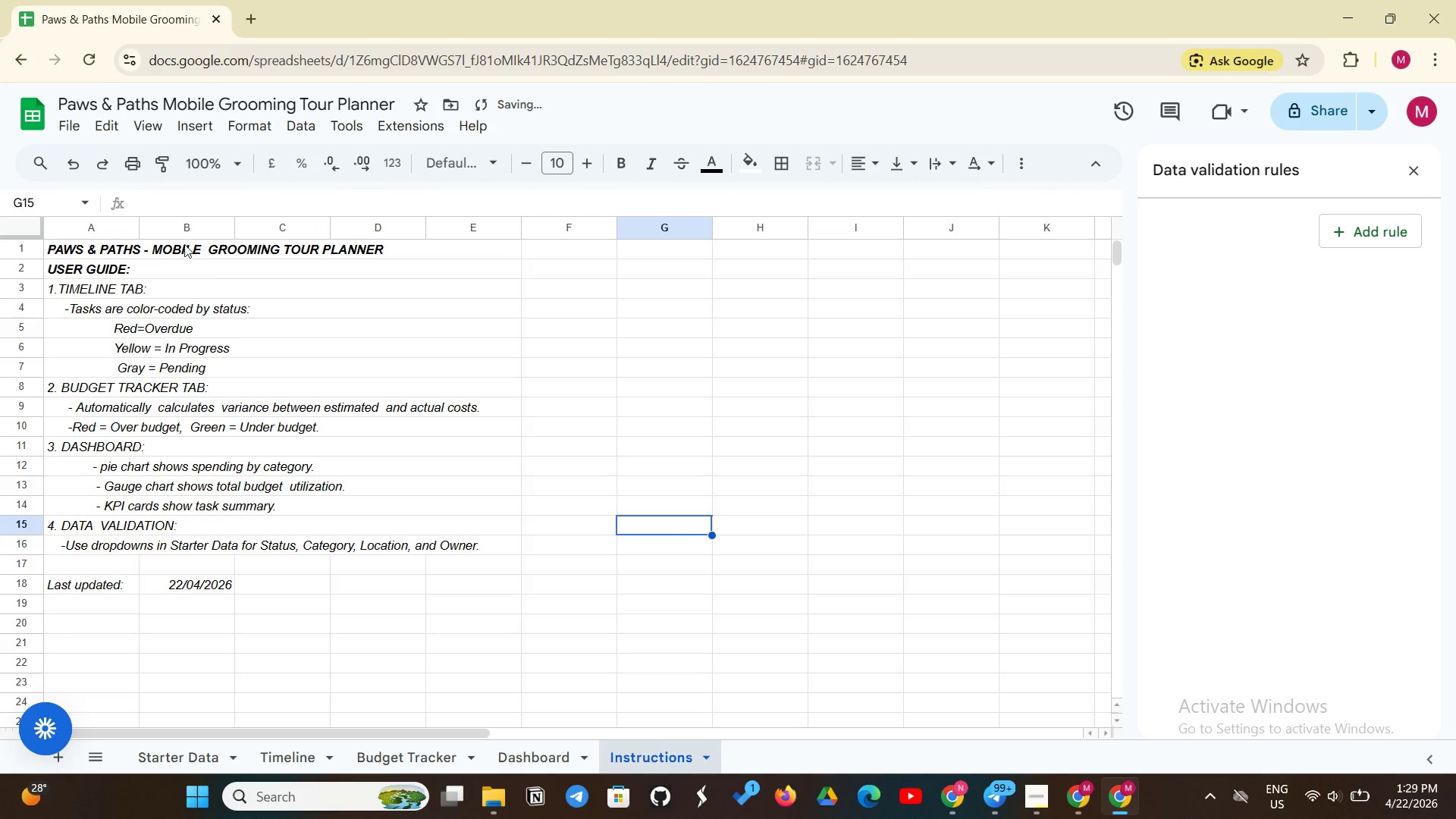 
left_click([149, 130])
 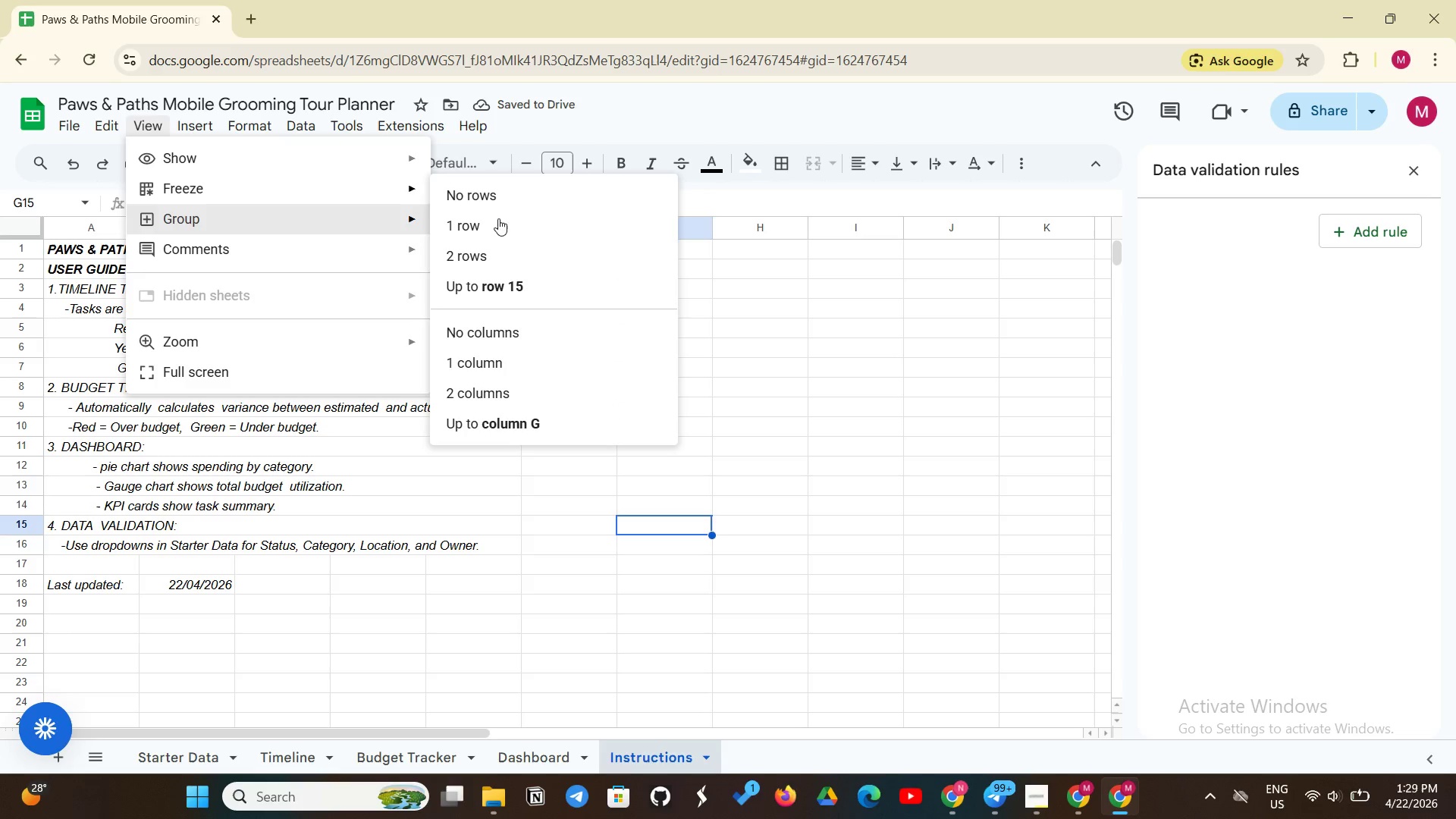 
left_click([511, 216])
 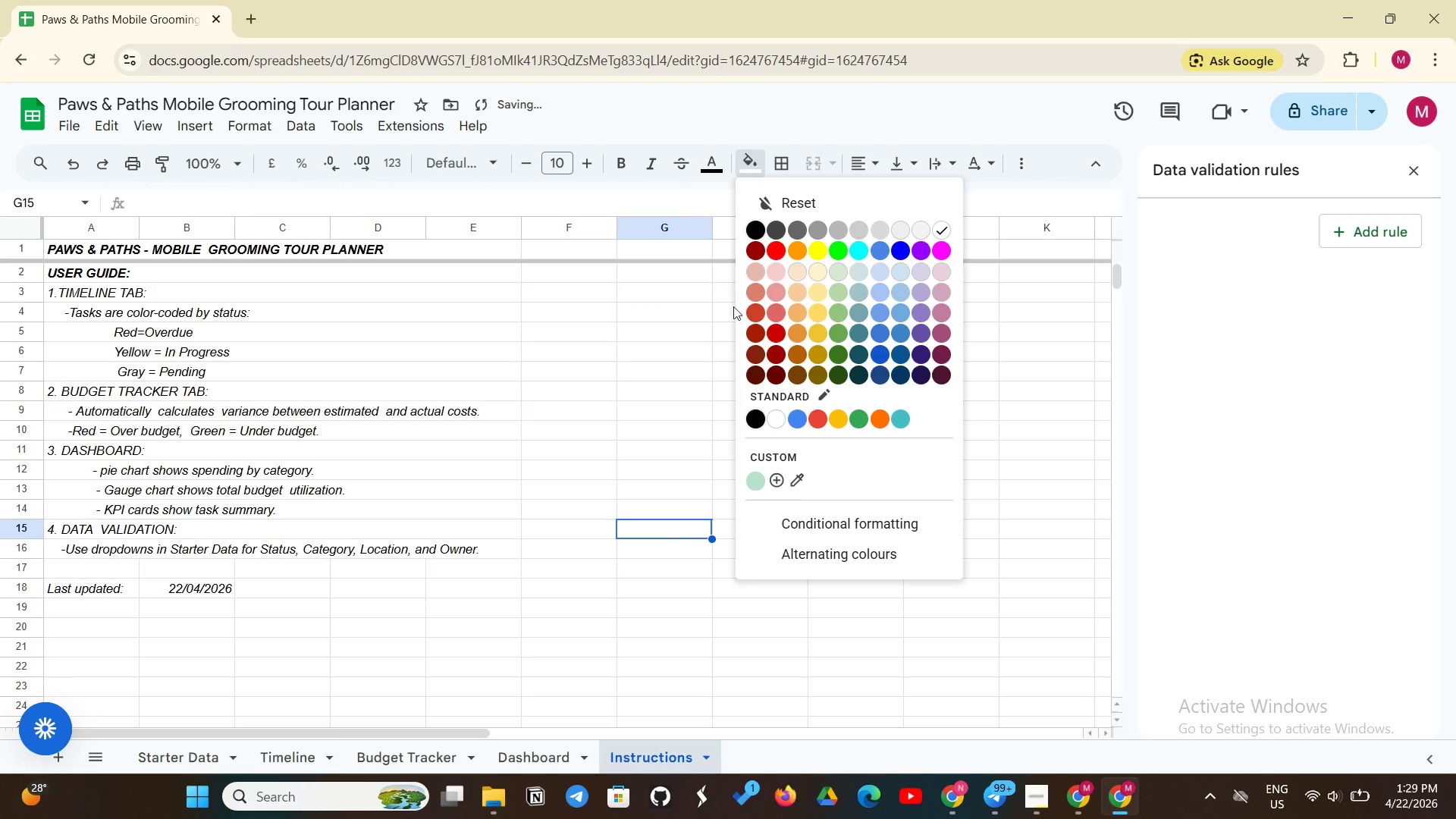 
left_click([836, 378])
 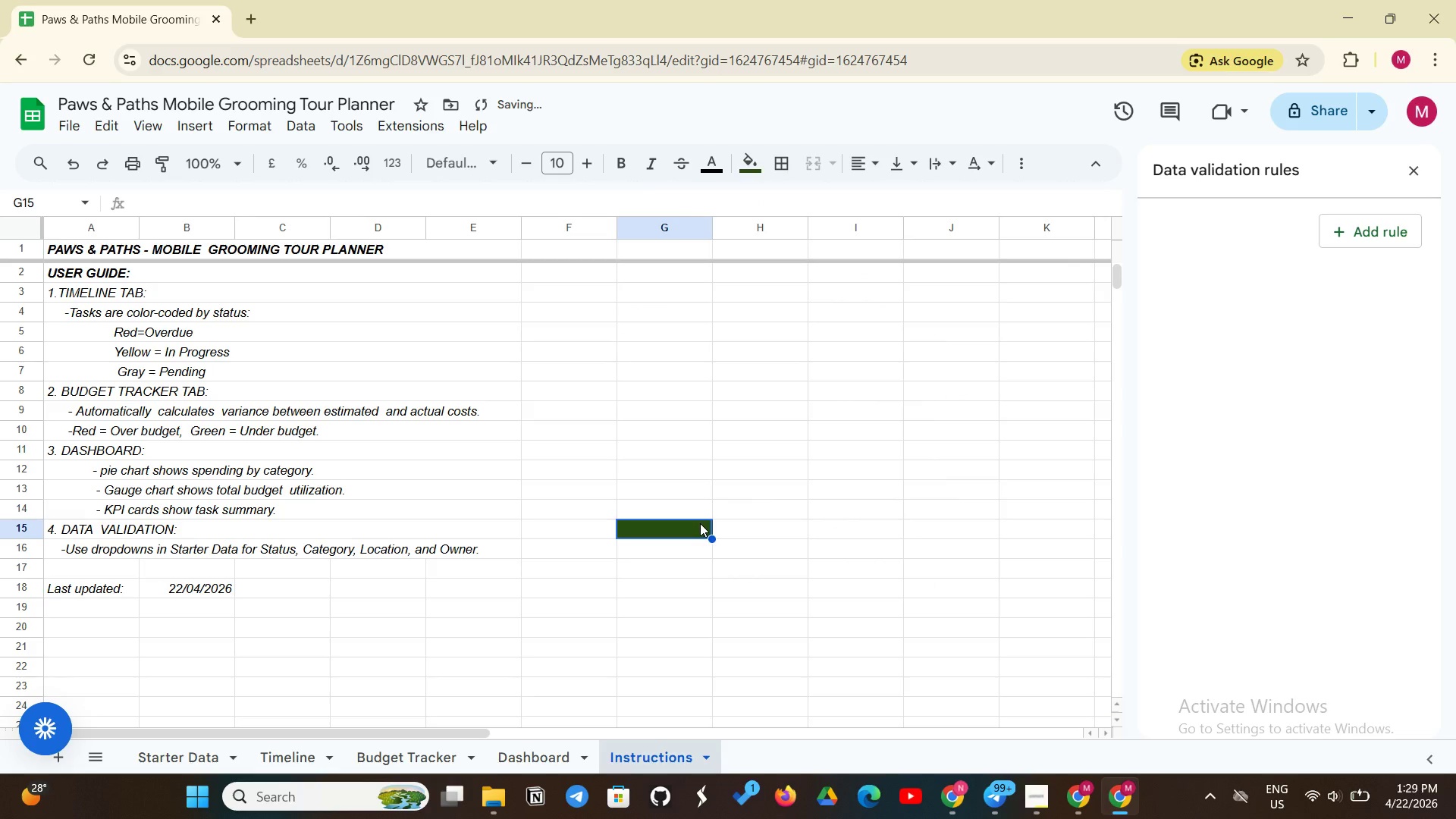 
key(Backspace)
 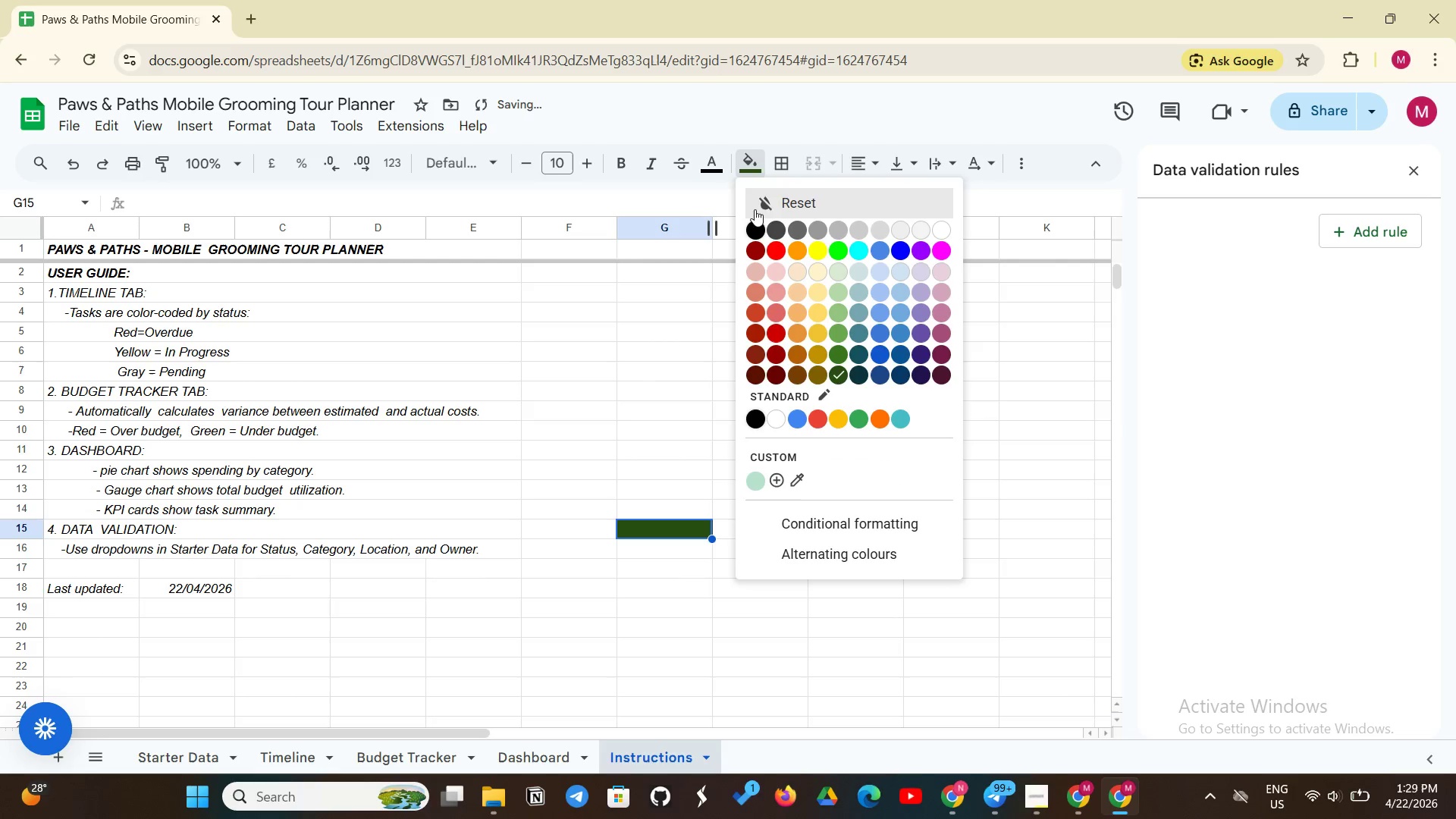 
left_click([852, 190])
 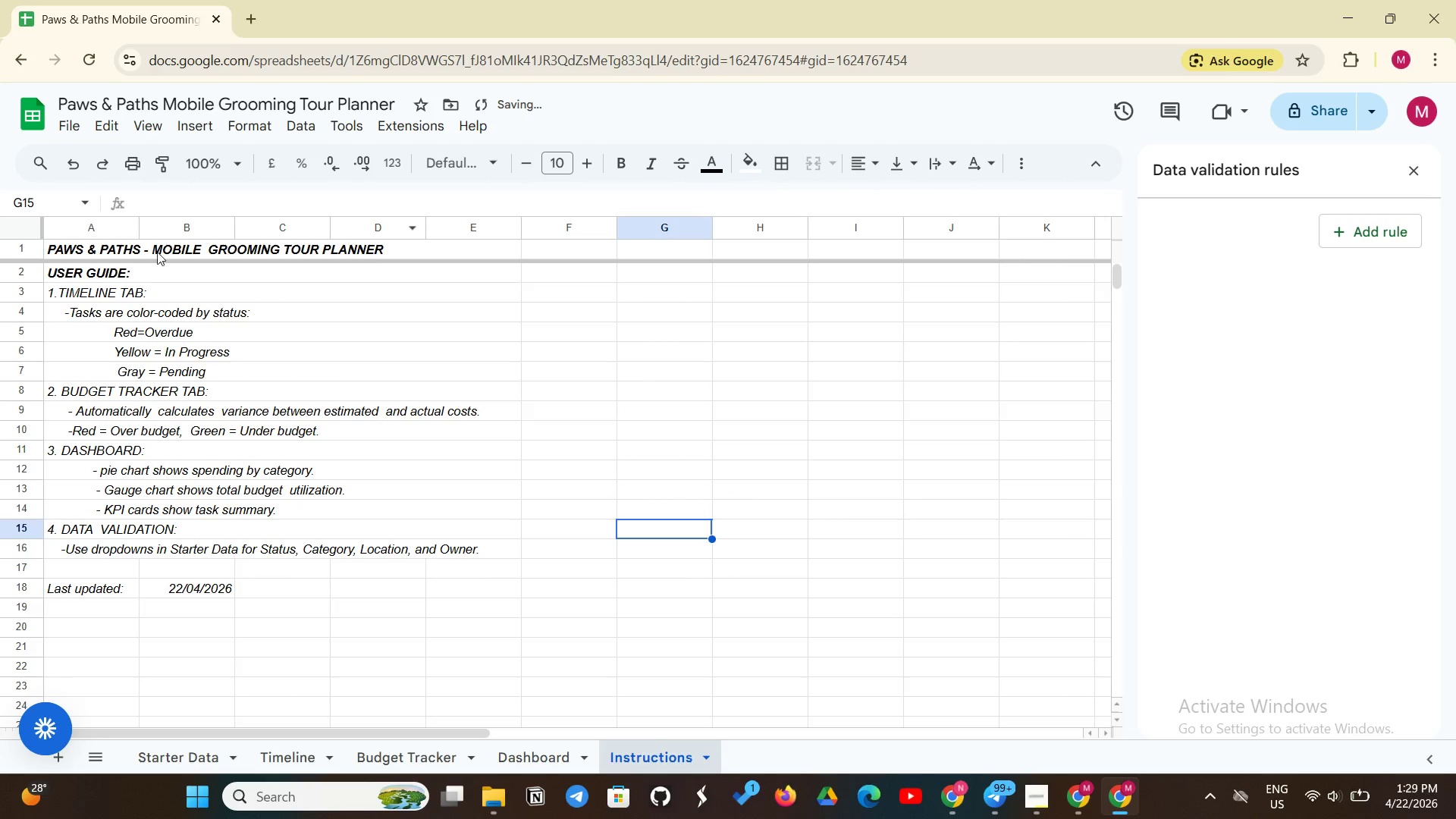 
left_click([128, 256])
 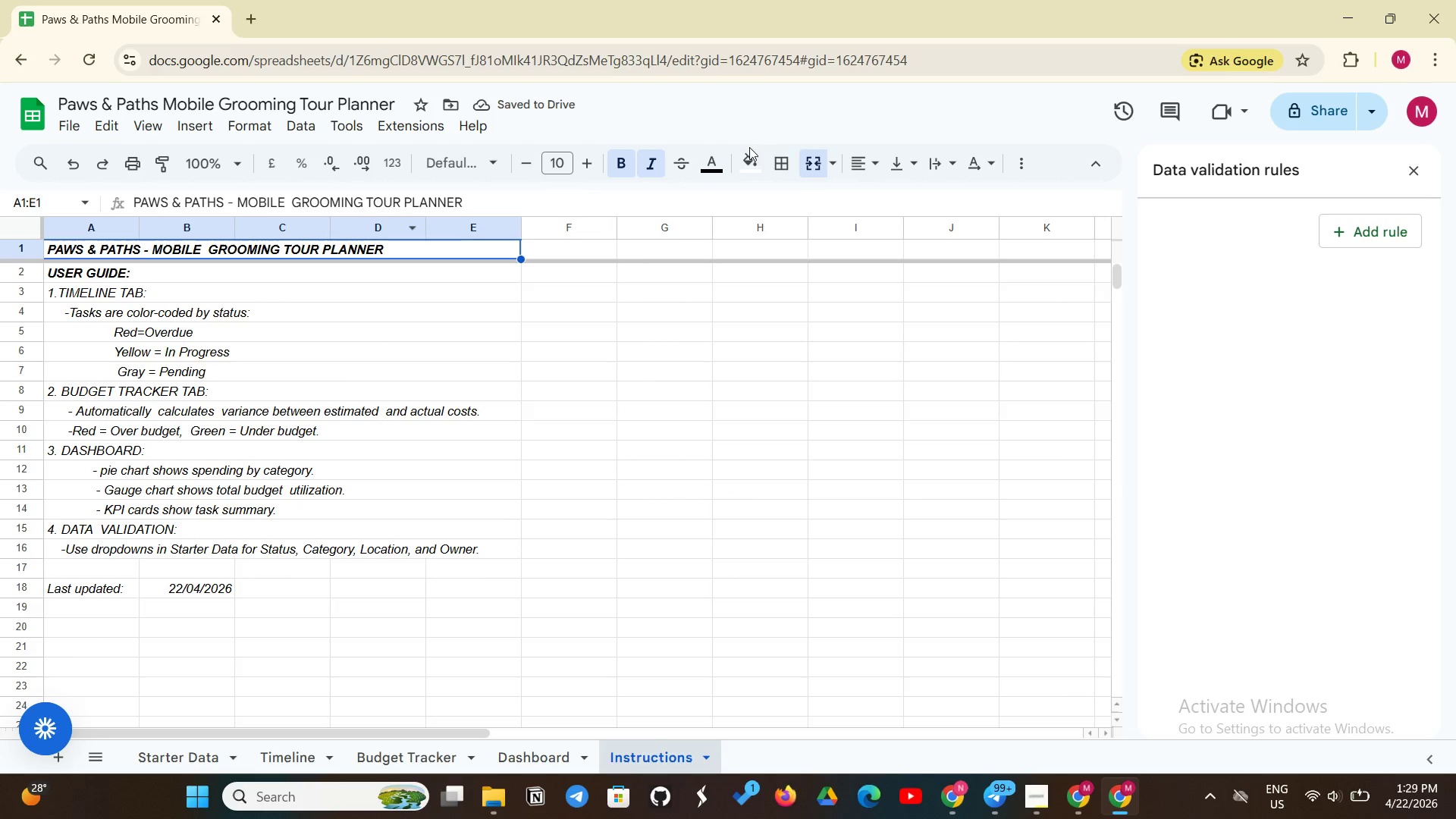 
left_click_drag(start_coordinate=[747, 158], to_coordinate=[834, 371])
 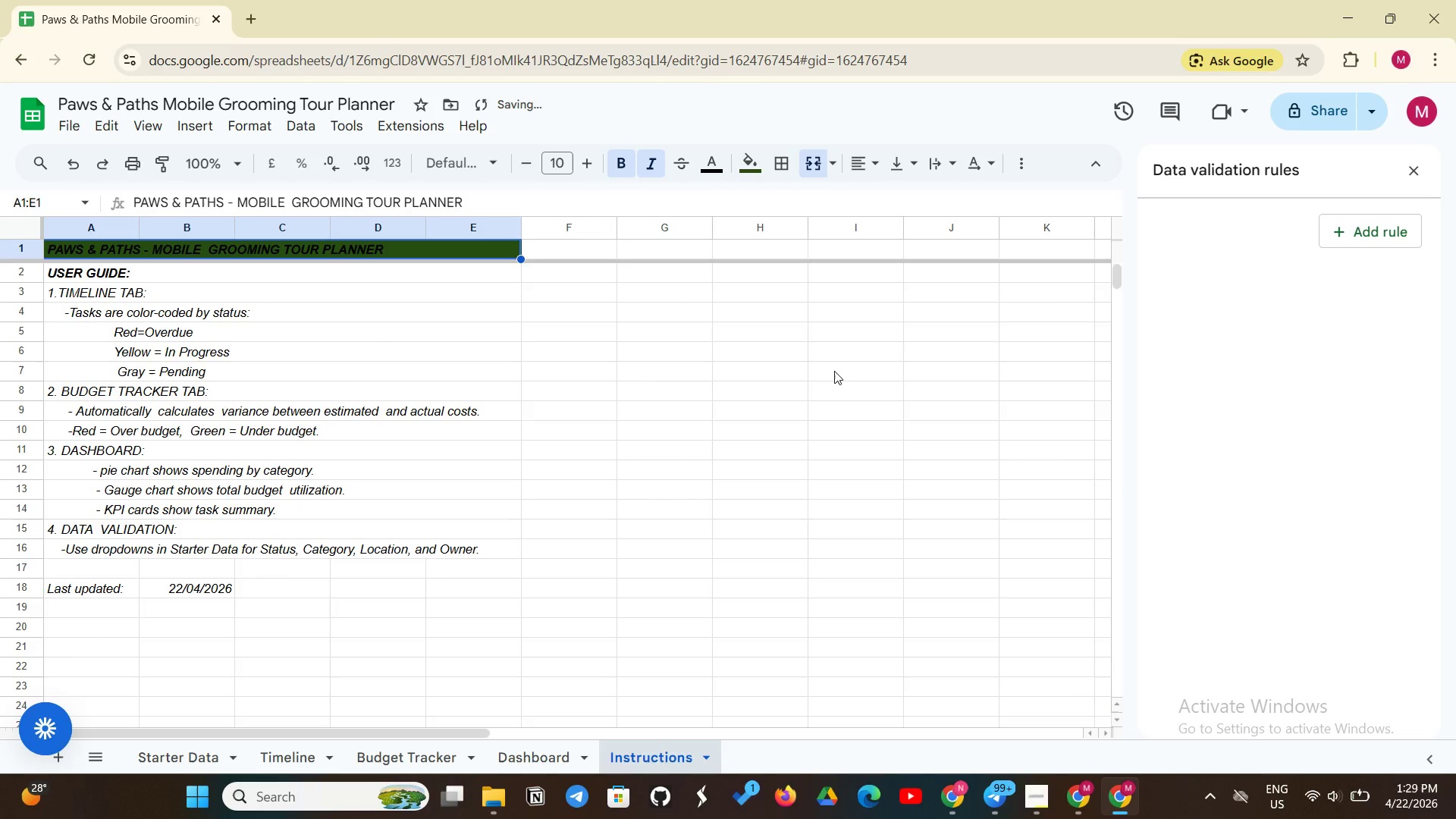 
left_click([834, 371])
 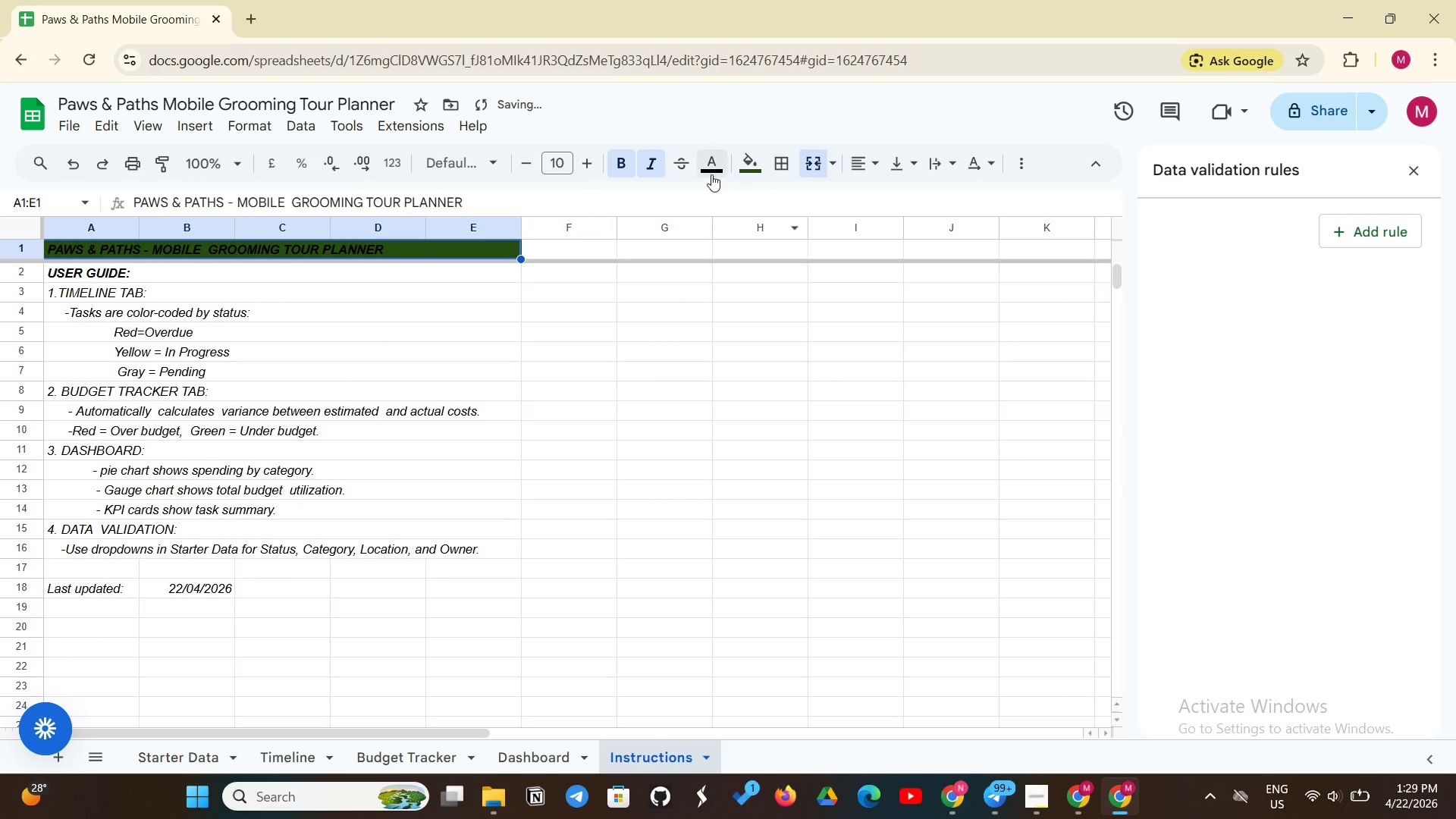 
left_click([711, 174])
 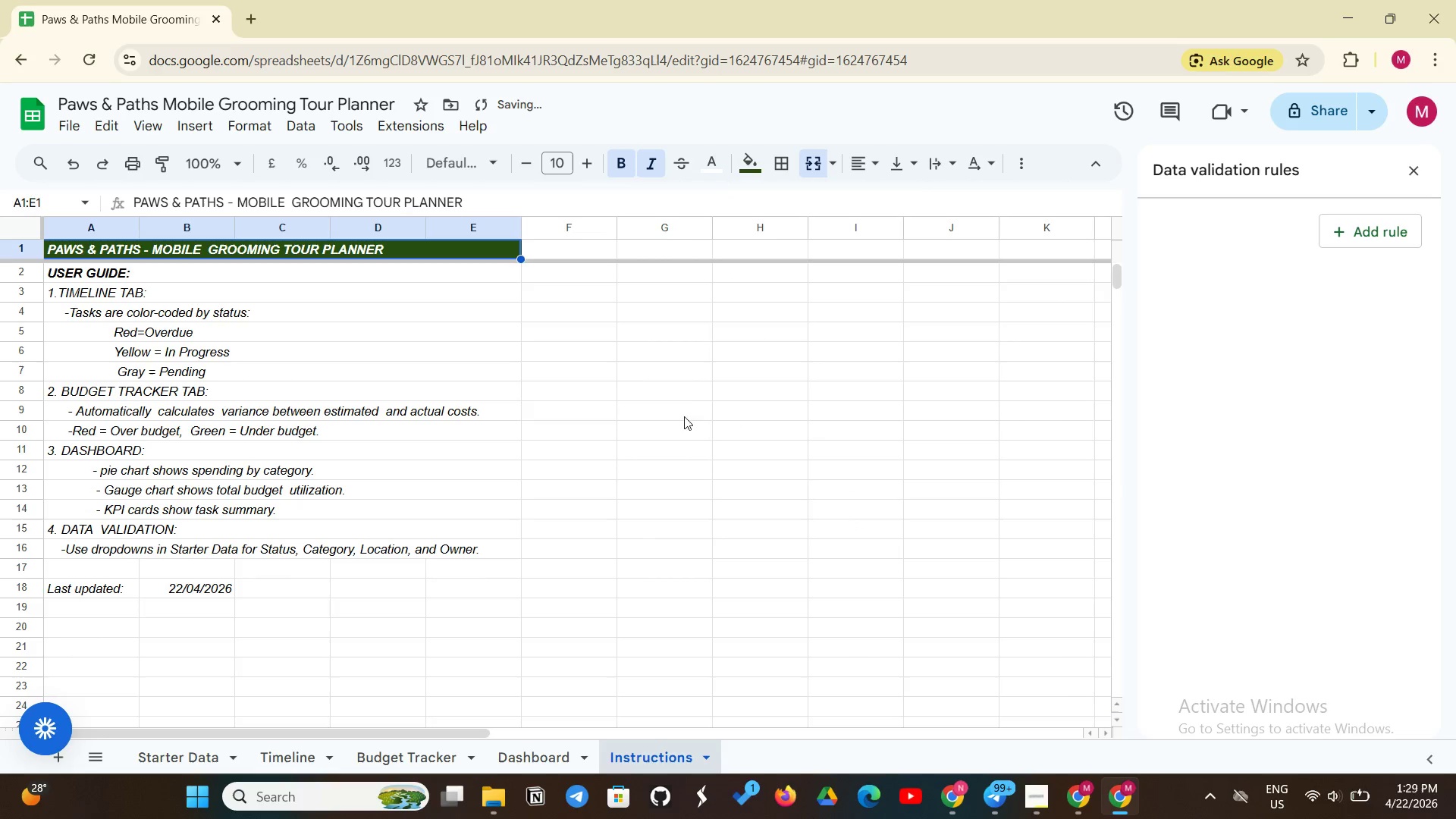 
wait(5.25)
 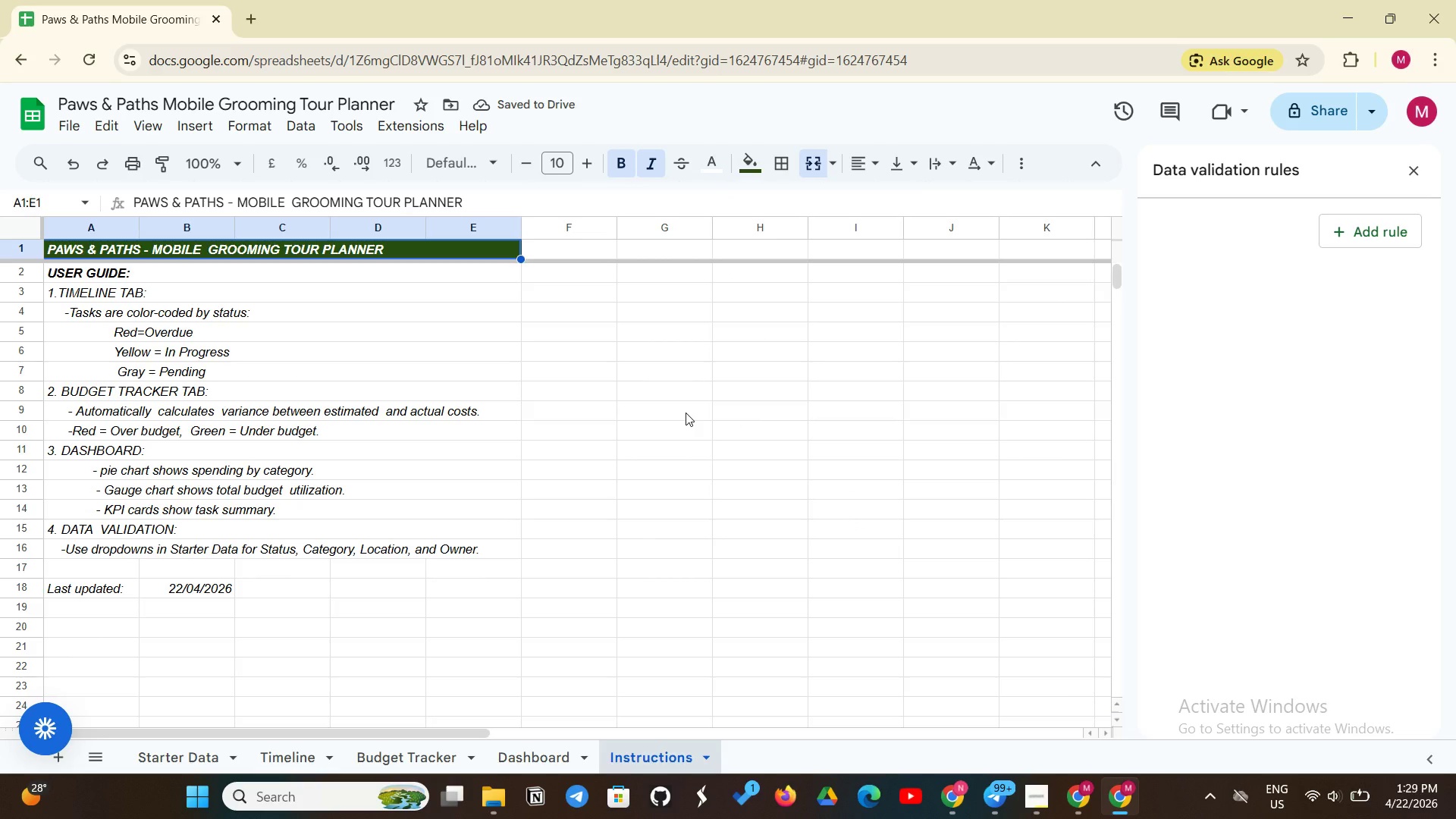 
key(Control+Shift+E)
 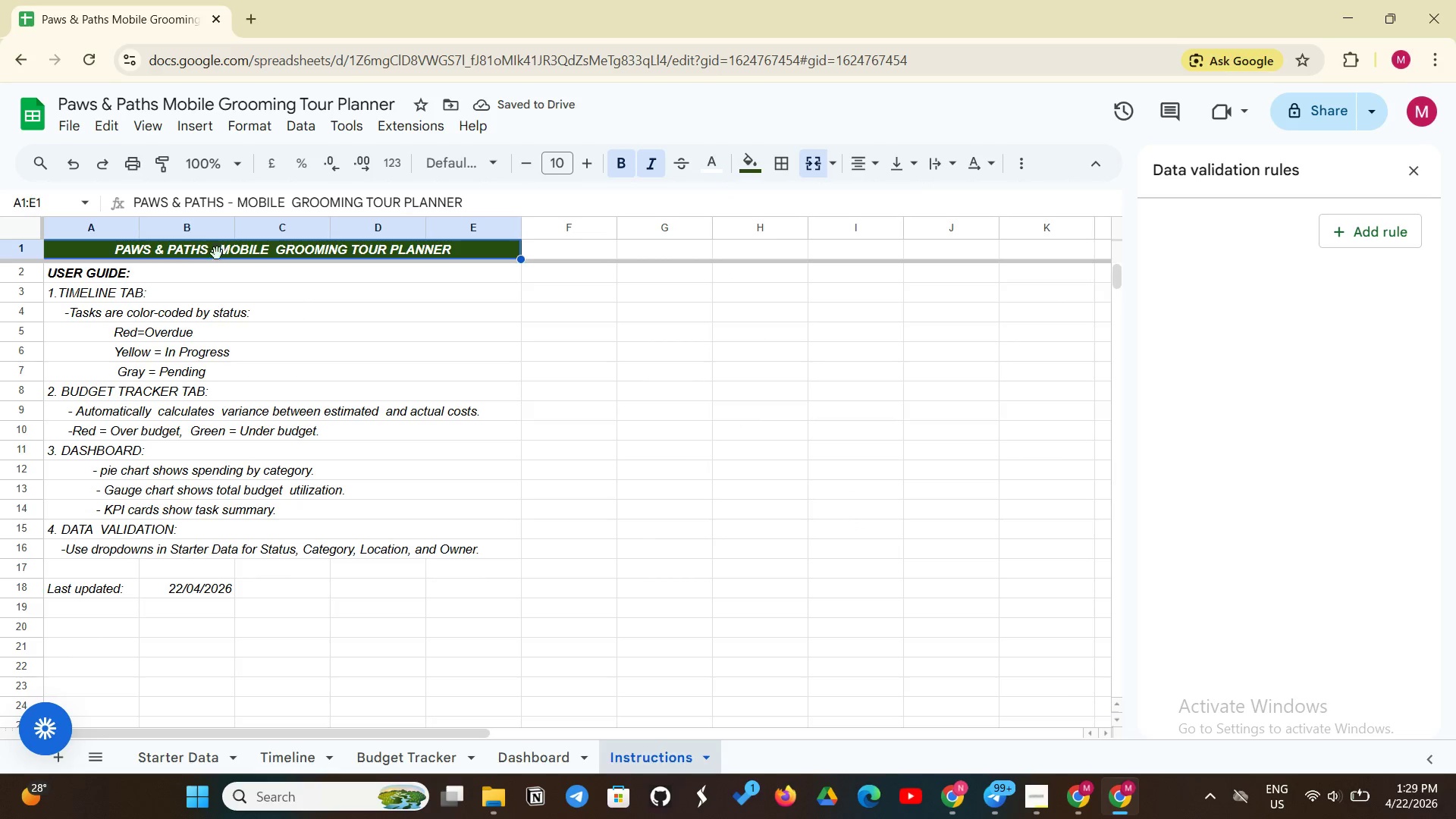 
left_click([144, 127])
 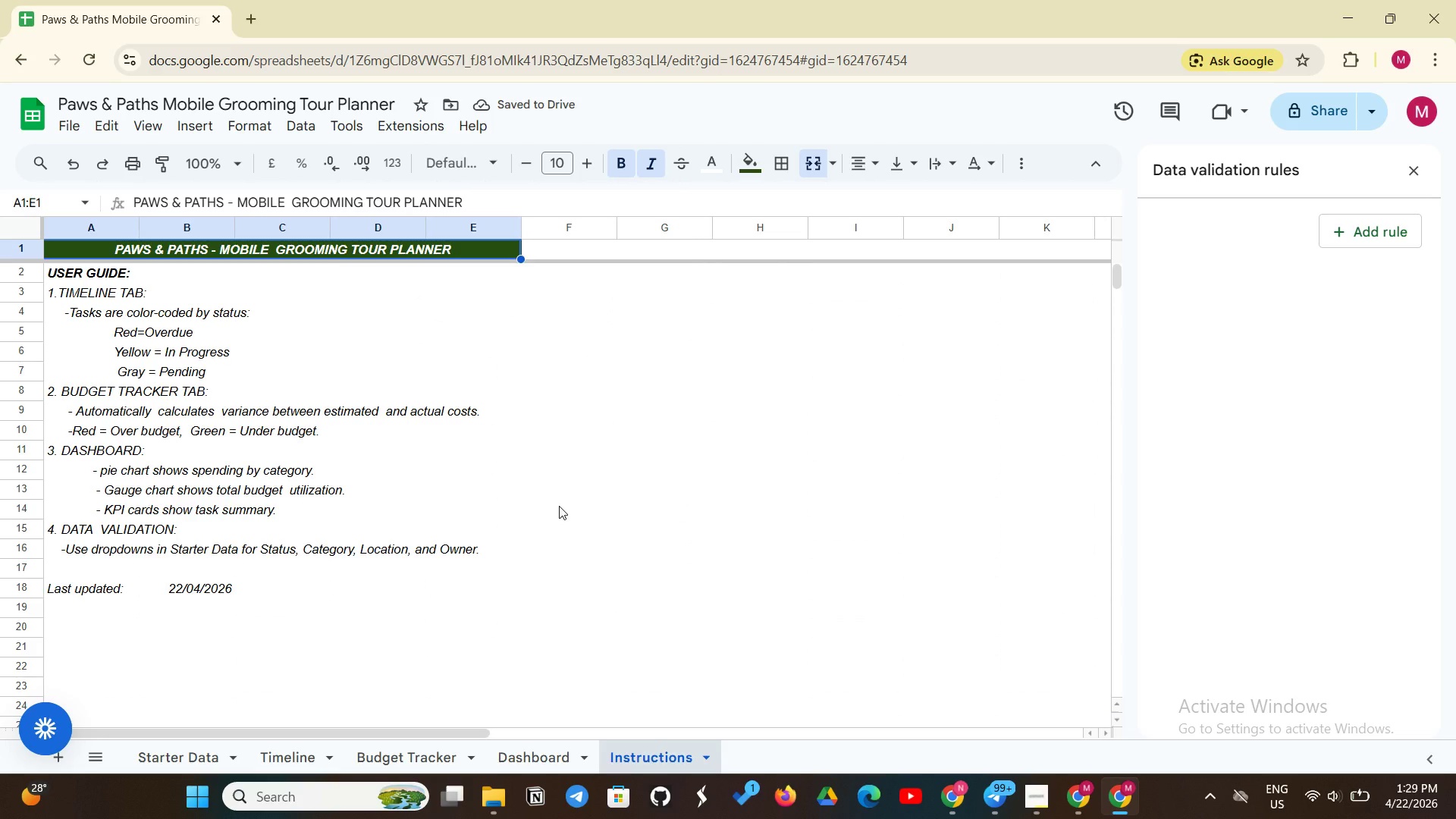 
wait(16.05)
 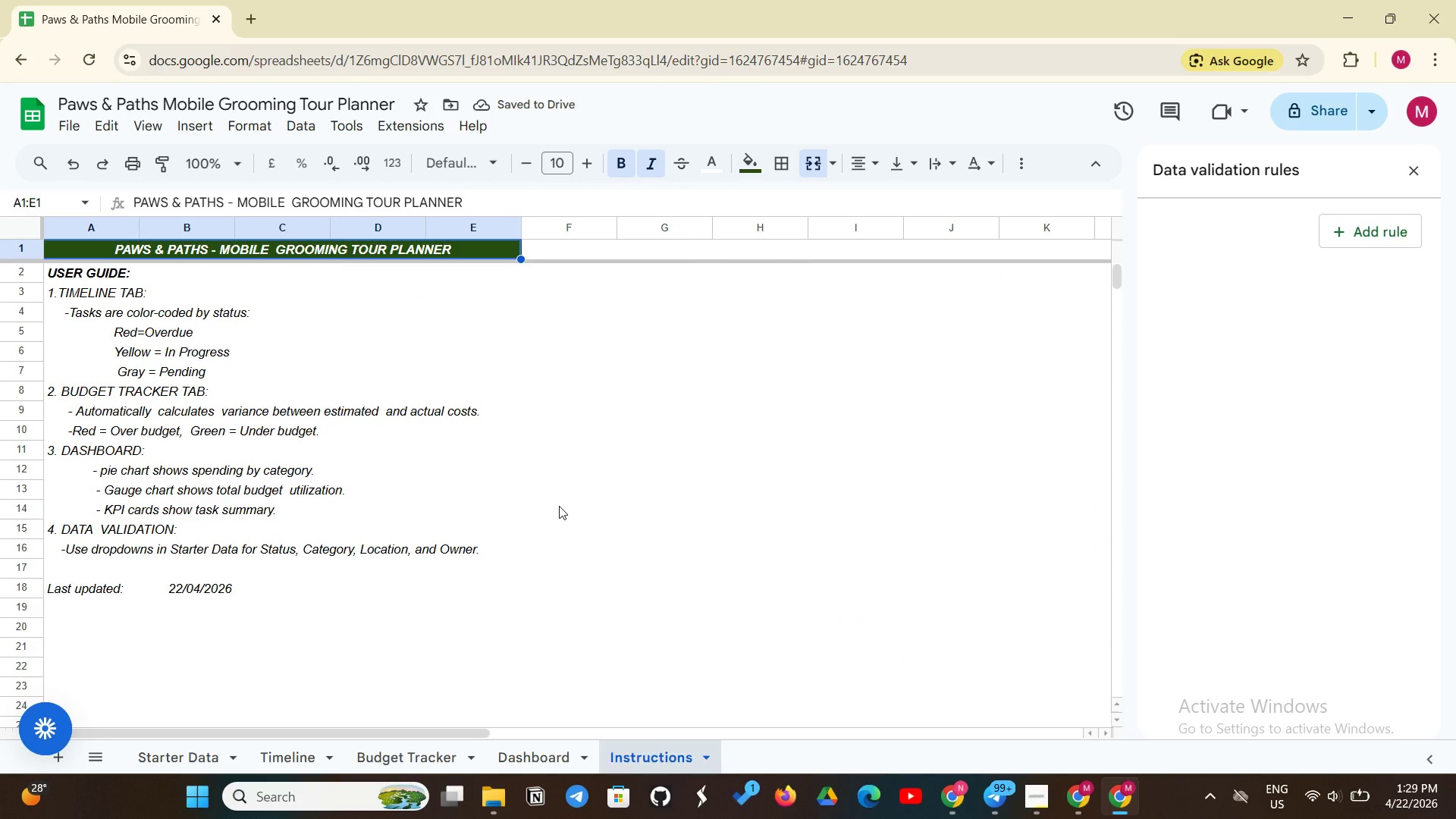 
left_click([1046, 800])